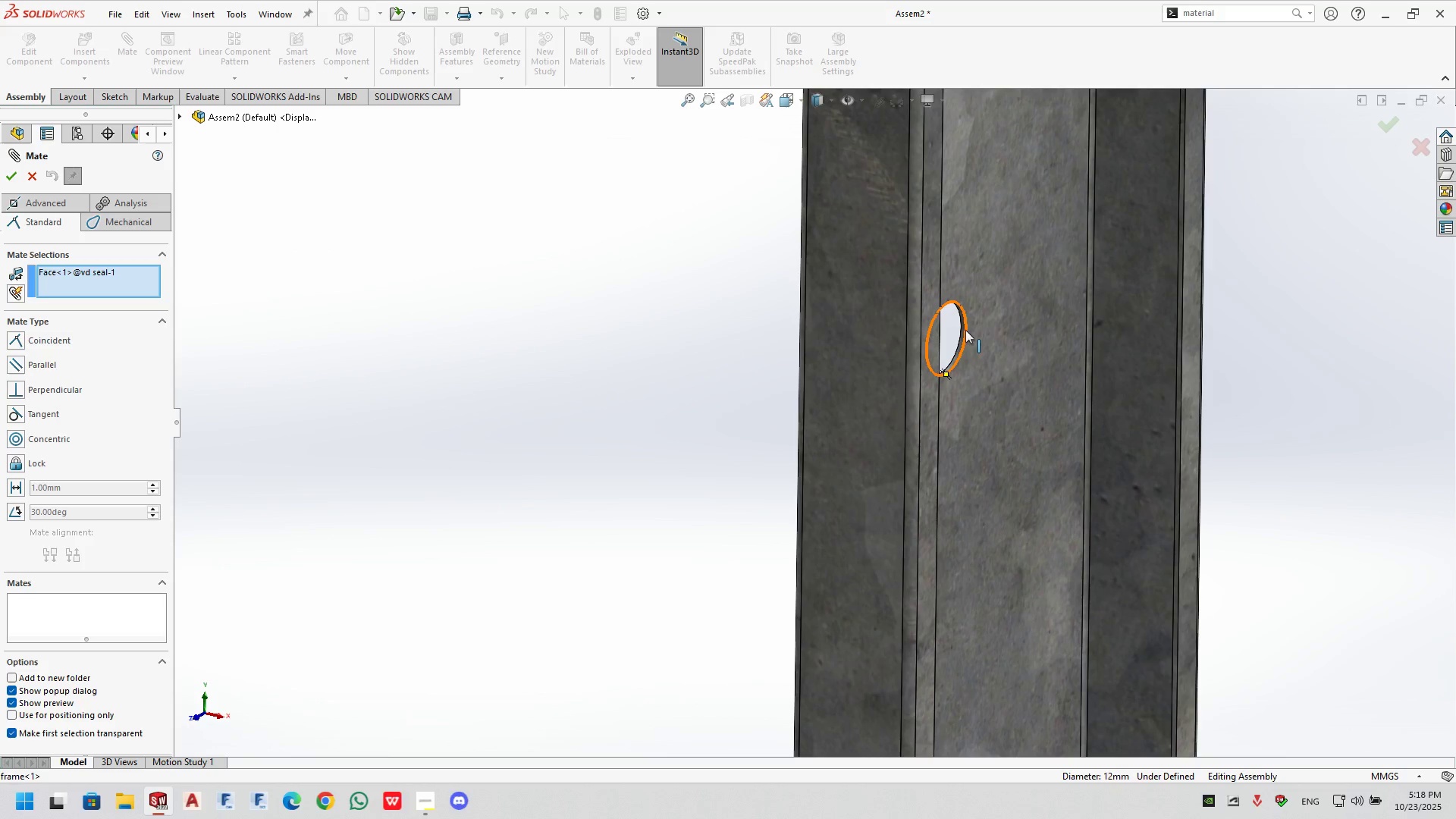 
scroll: coordinate [830, 491], scroll_direction: up, amount: 10.0
 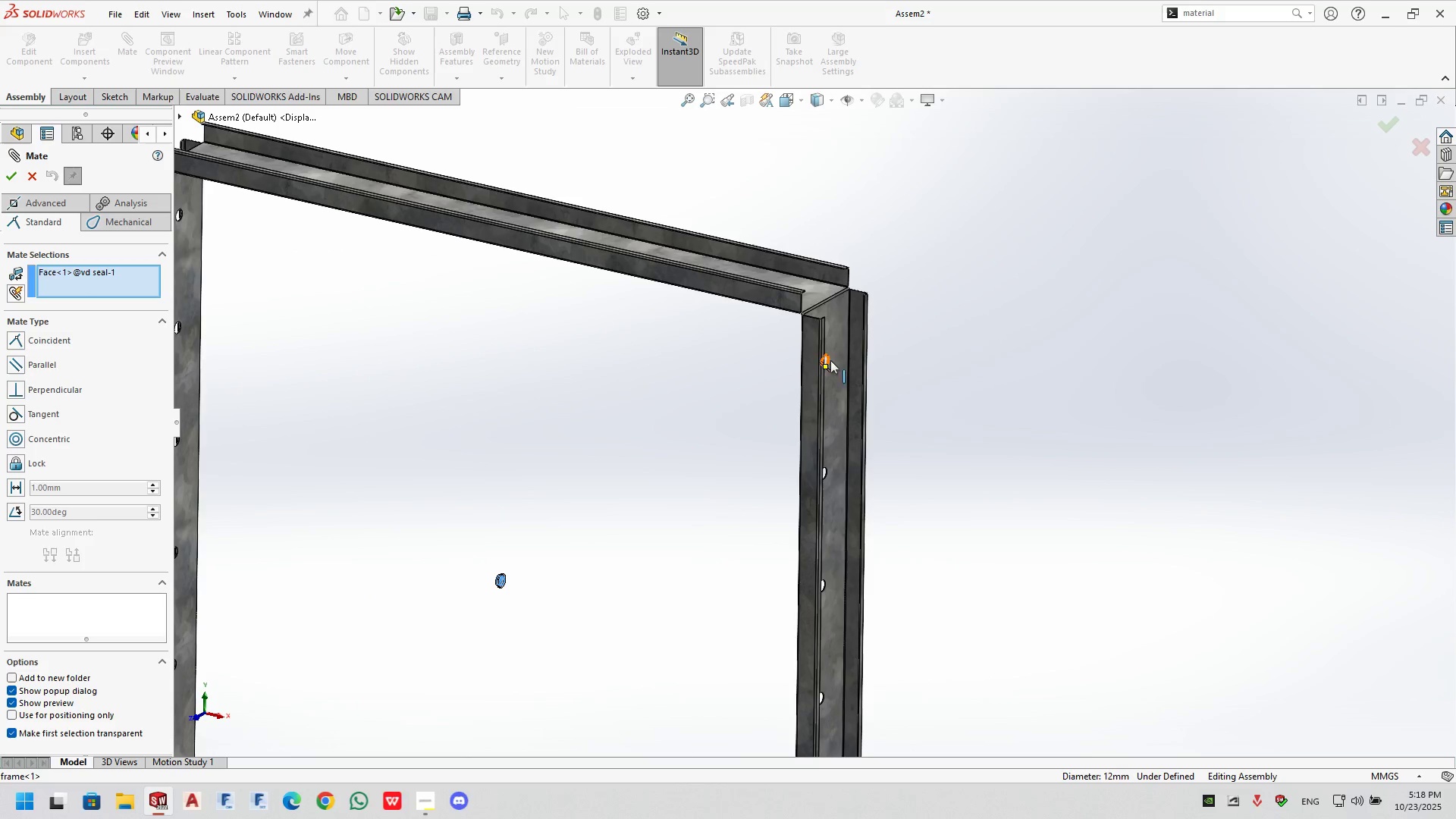 
scroll: coordinate [810, 393], scroll_direction: down, amount: 9.0
 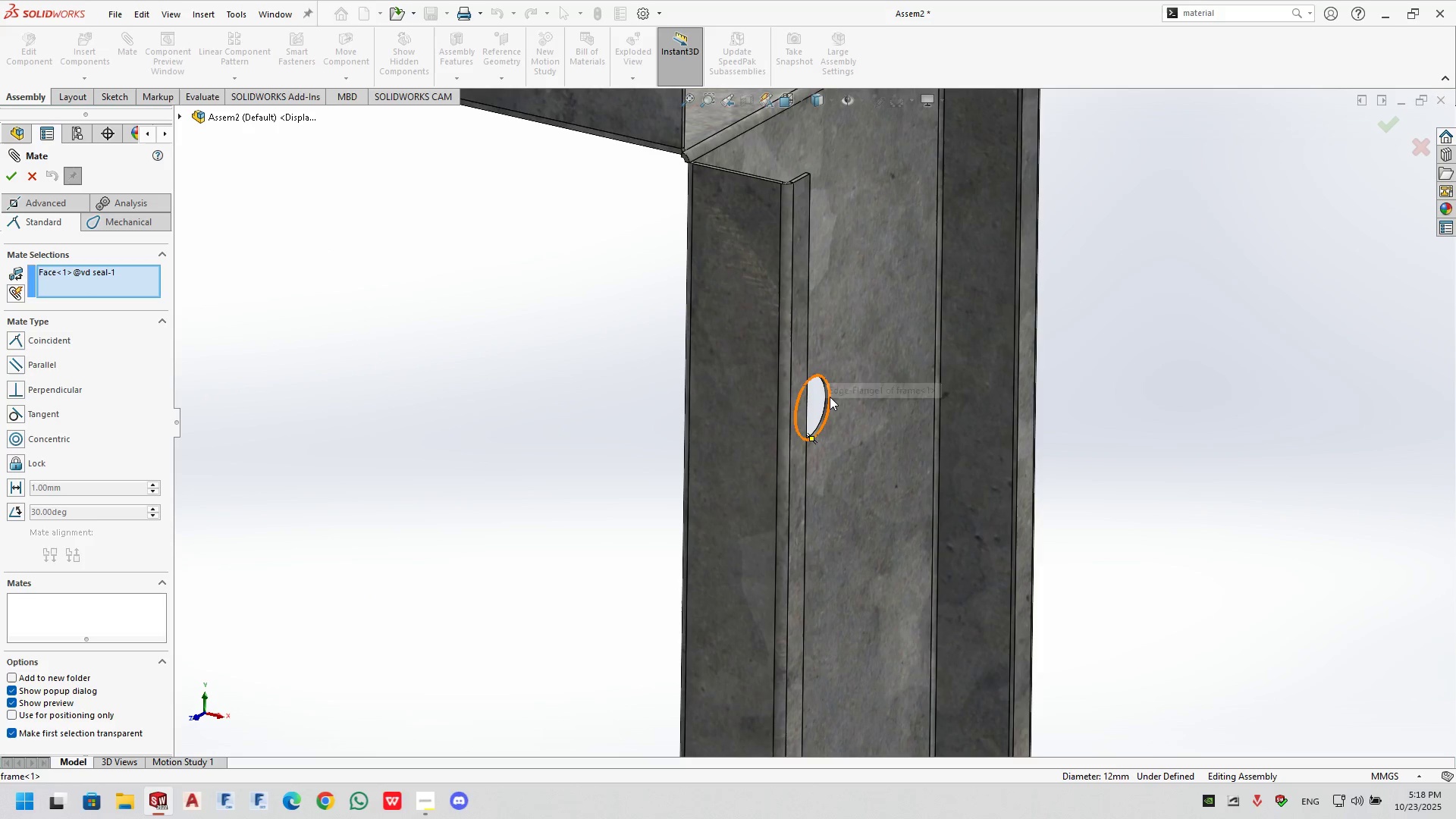 
left_click([830, 397])
 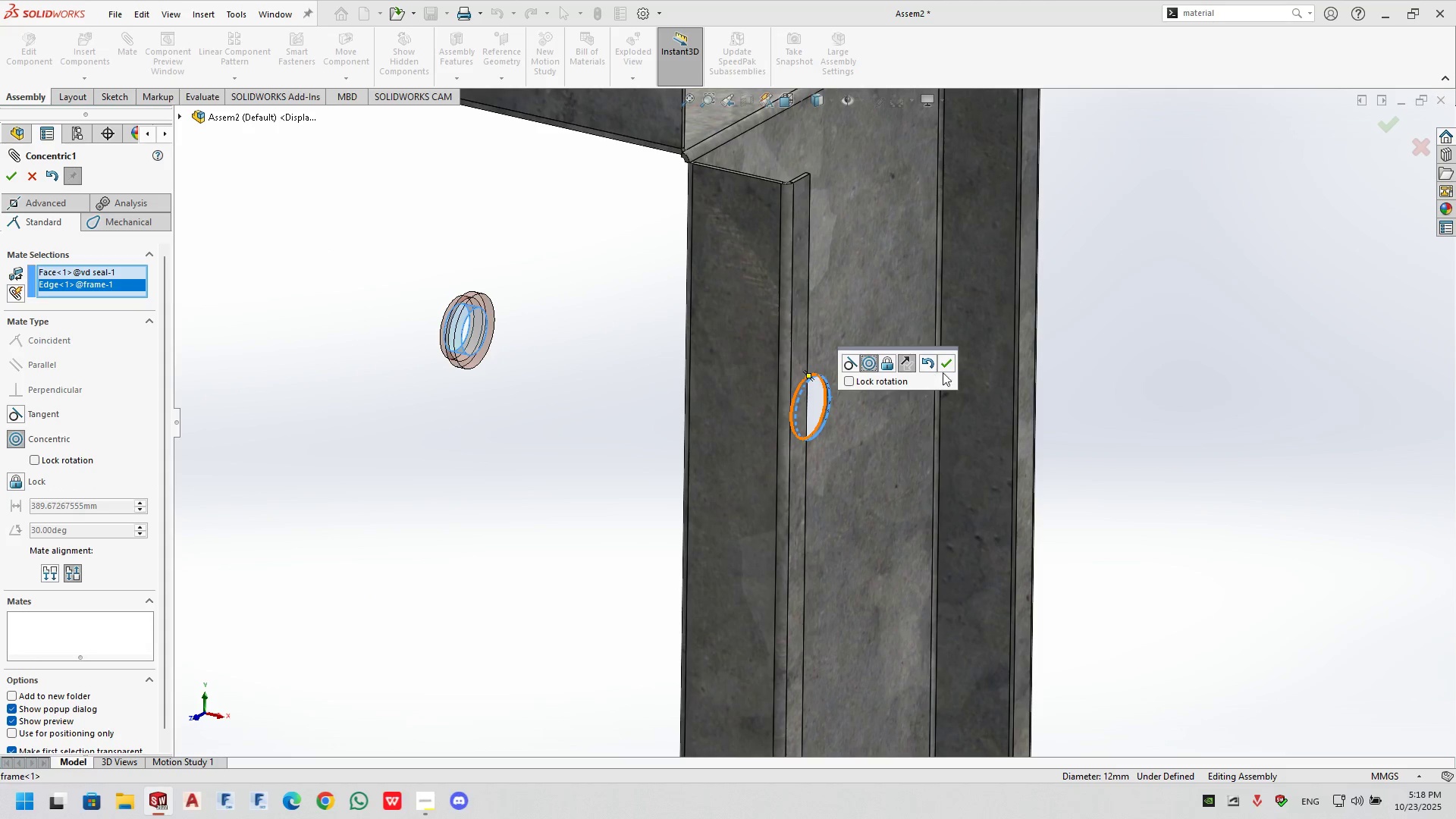 
left_click([940, 362])
 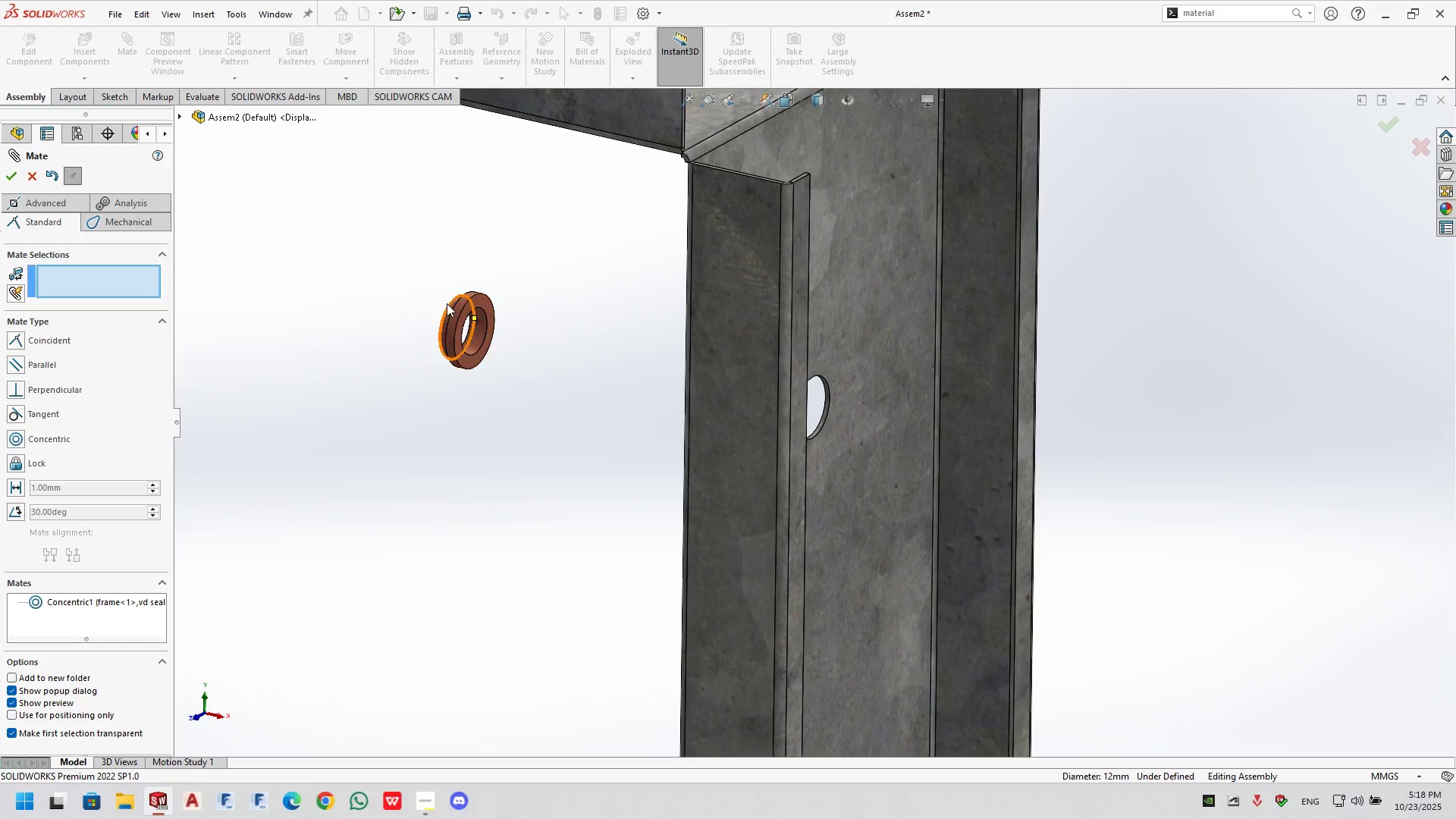 
scroll: coordinate [478, 321], scroll_direction: down, amount: 6.0
 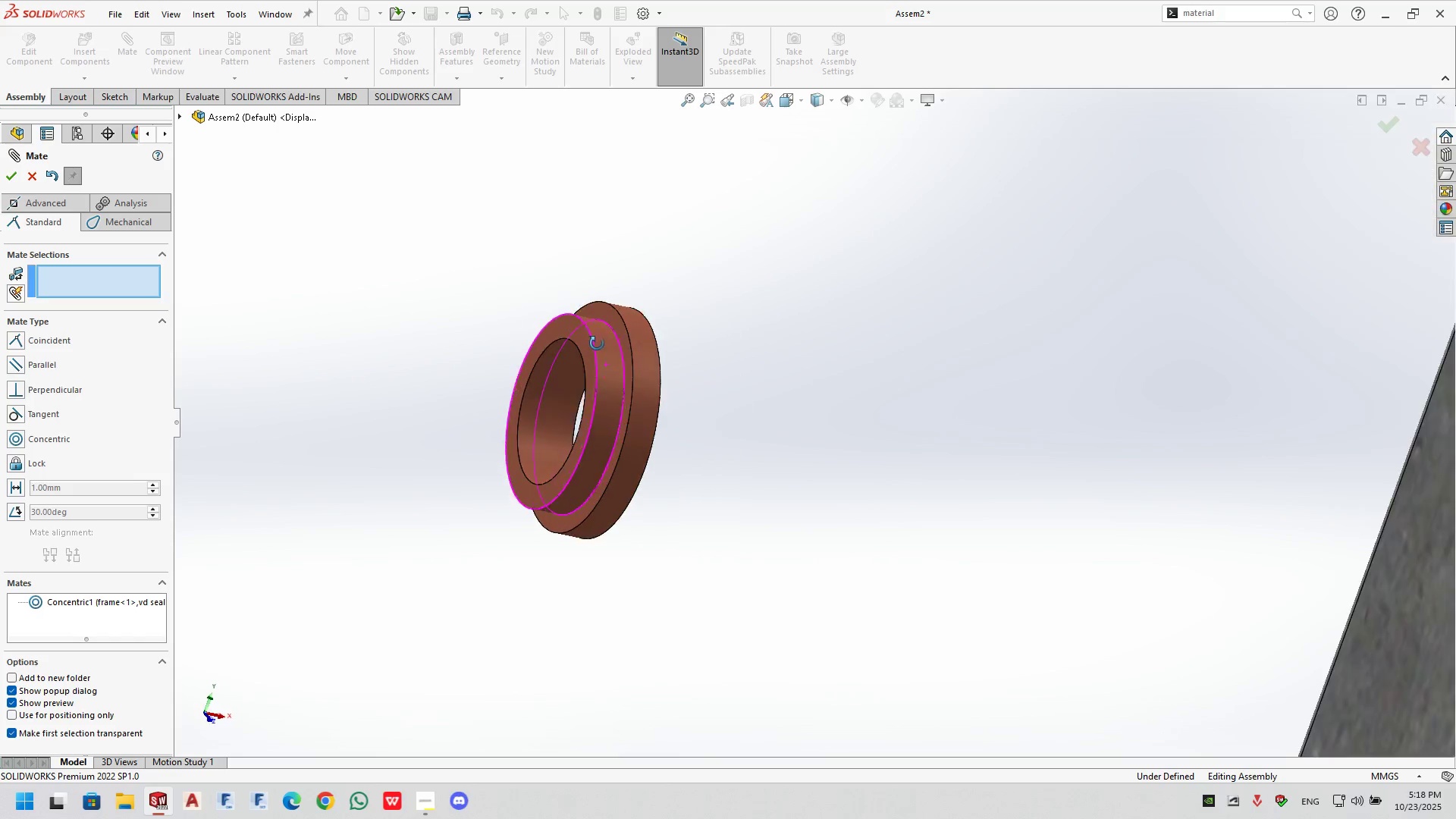 
scroll: coordinate [606, 344], scroll_direction: up, amount: 1.0
 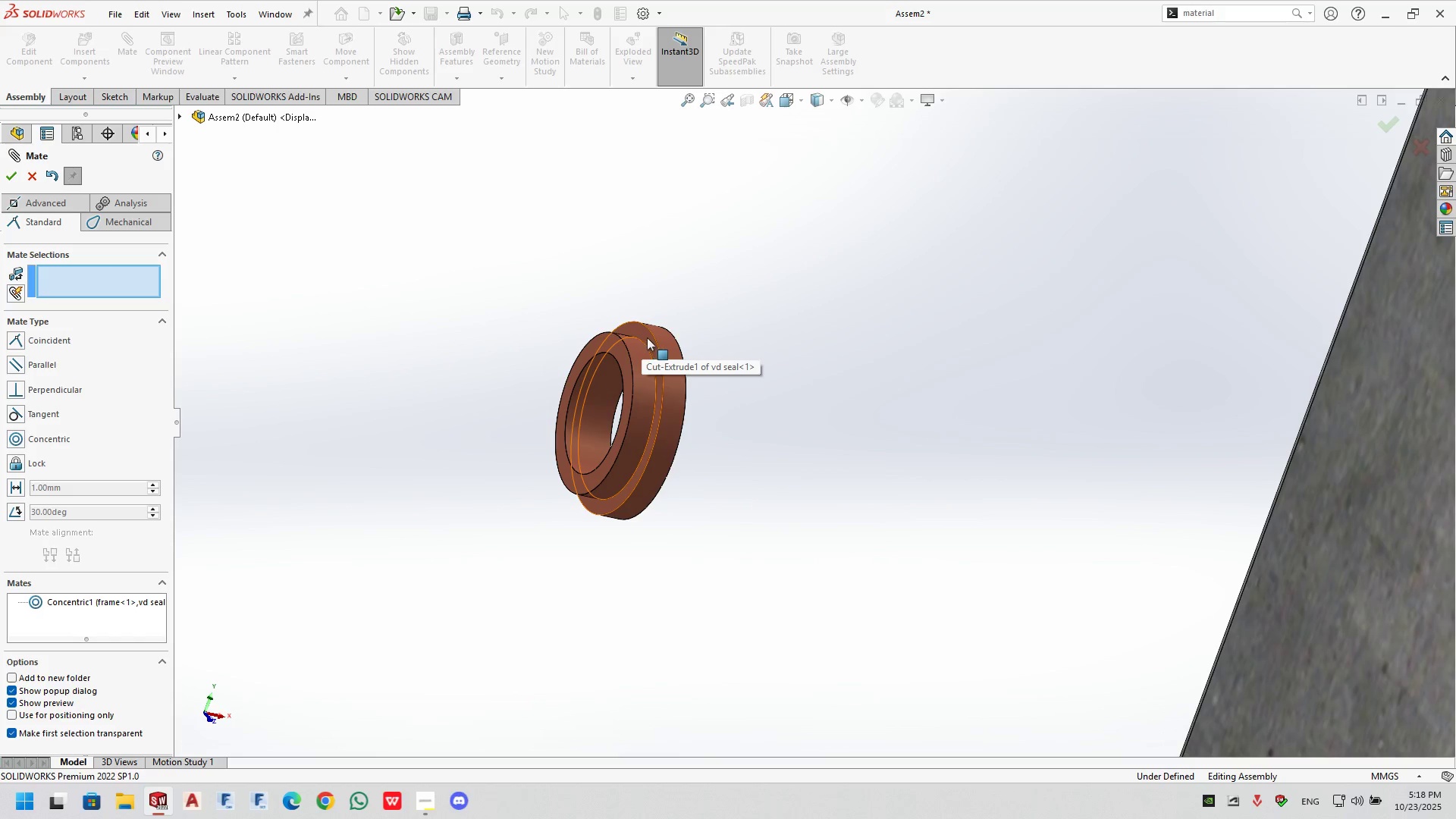 
left_click([647, 337])
 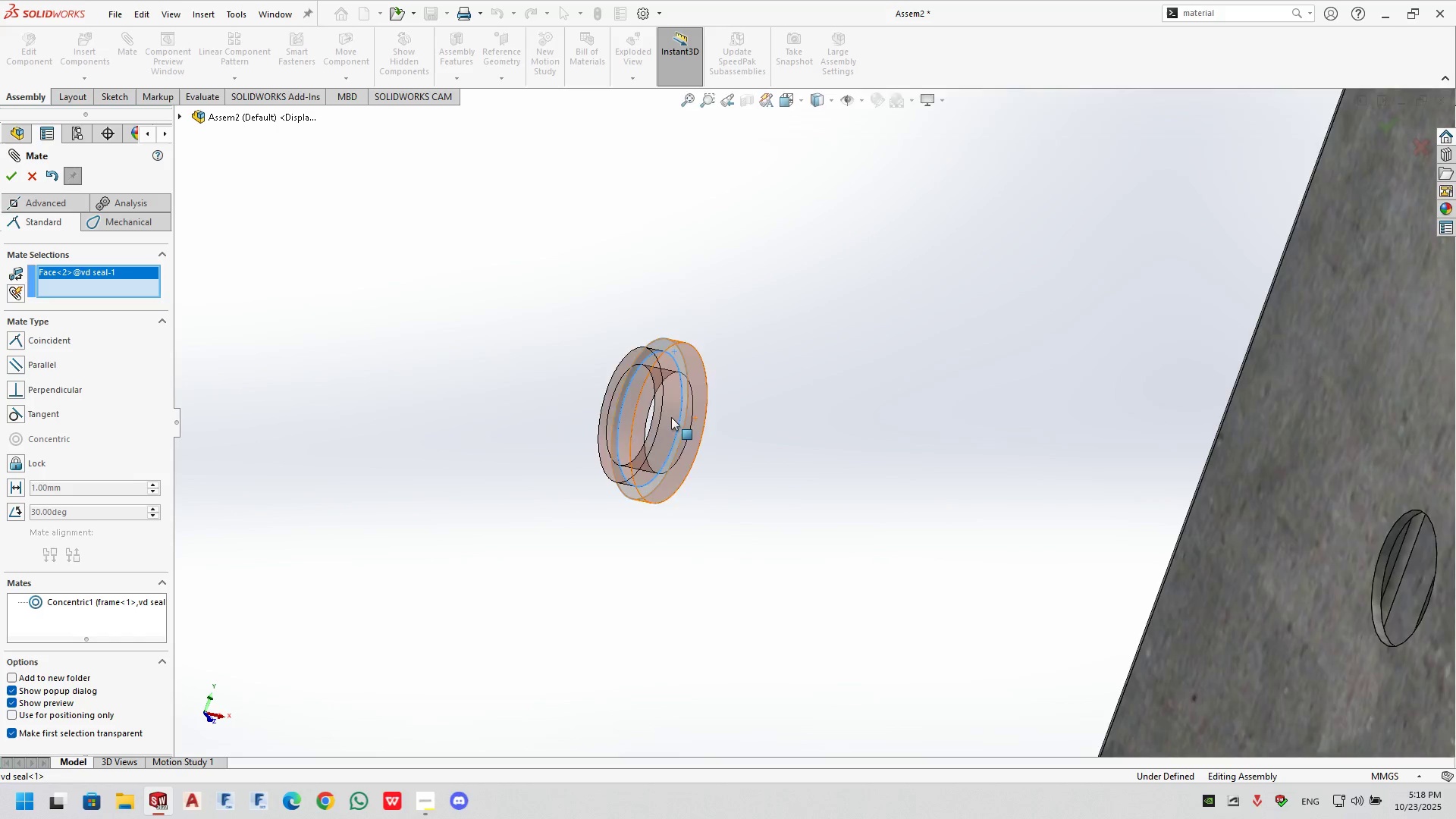 
scroll: coordinate [1003, 458], scroll_direction: up, amount: 8.0
 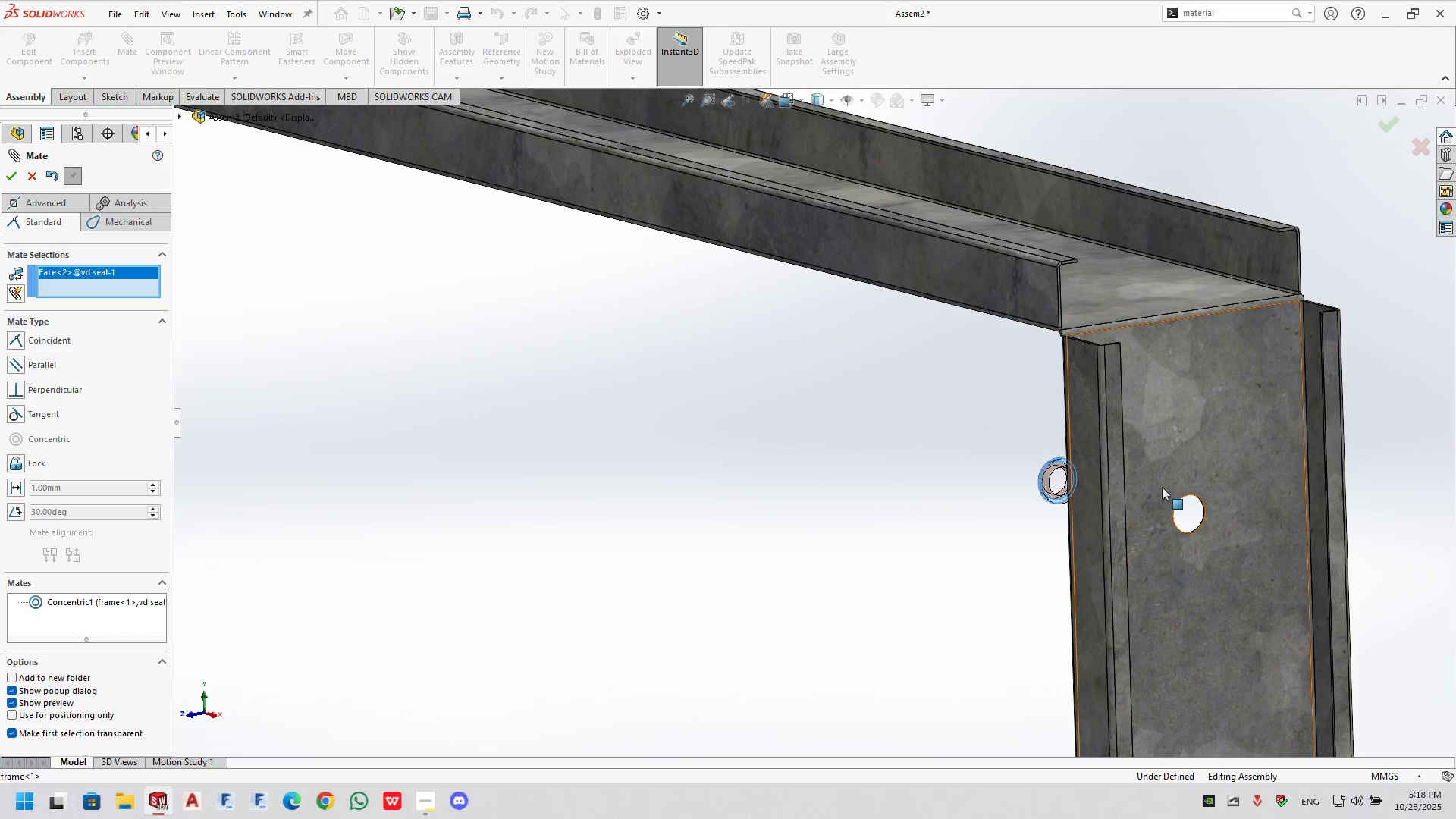 
left_click([1179, 484])
 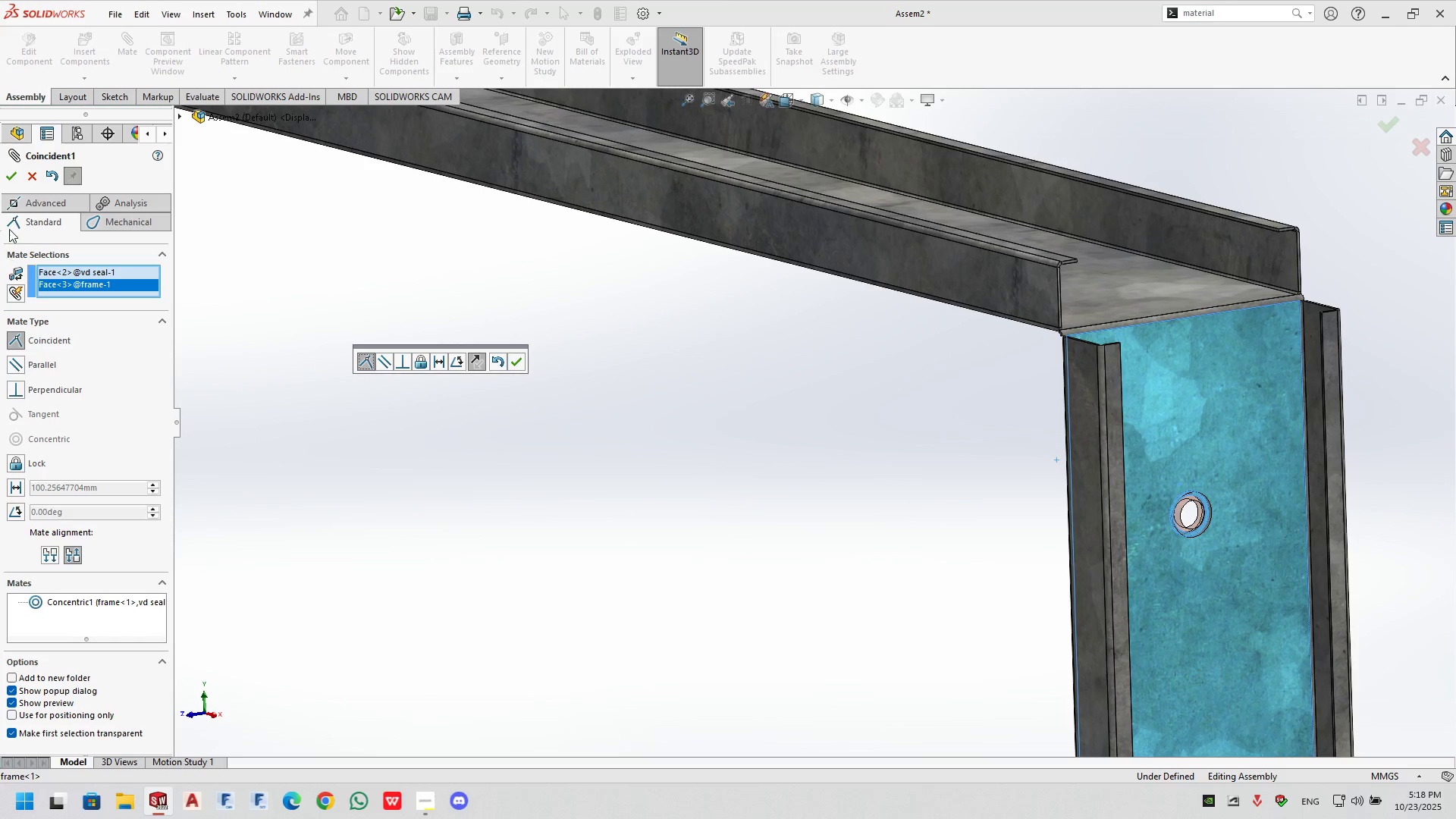 
left_click([14, 177])
 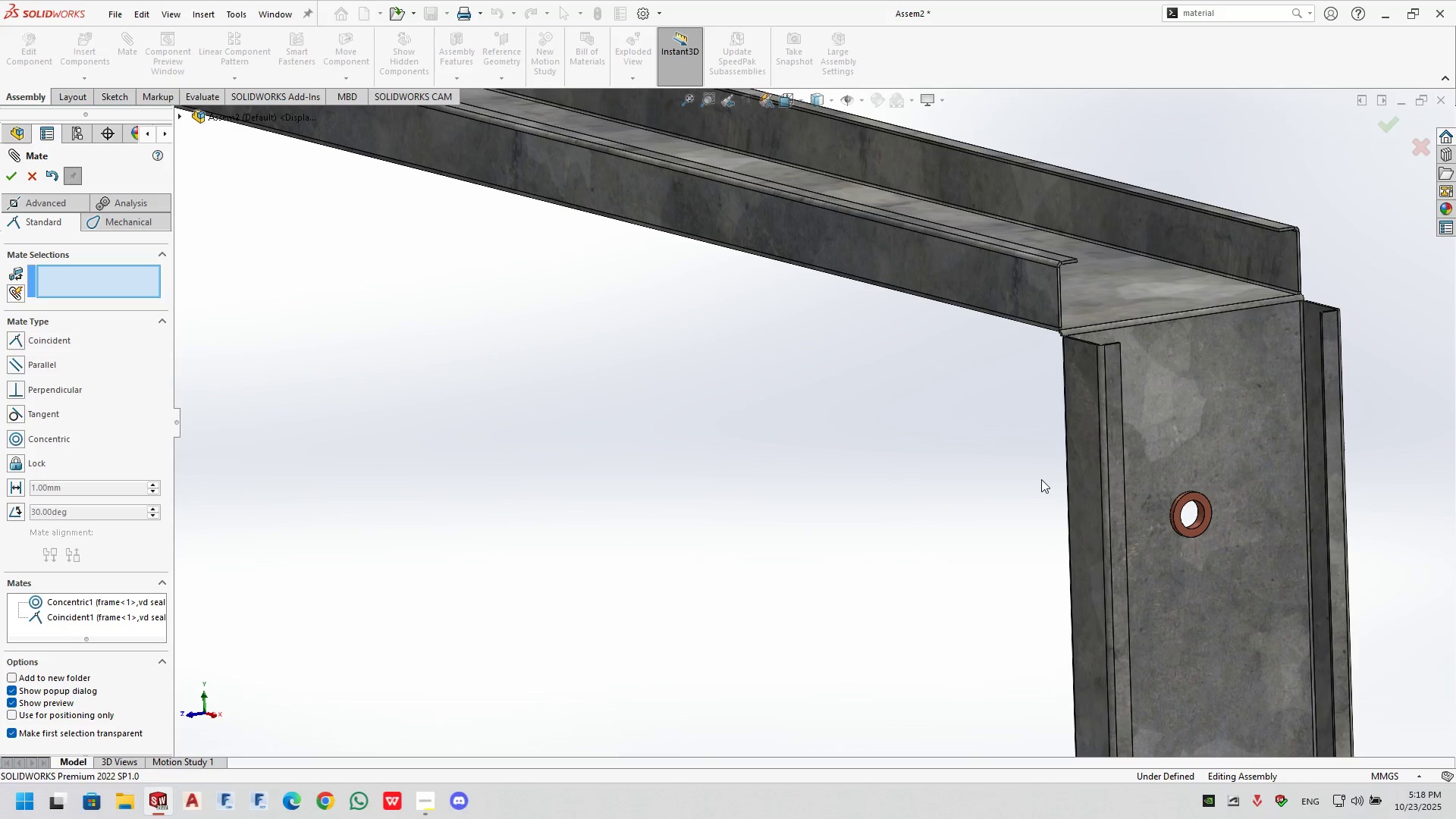 
left_click([1040, 482])
 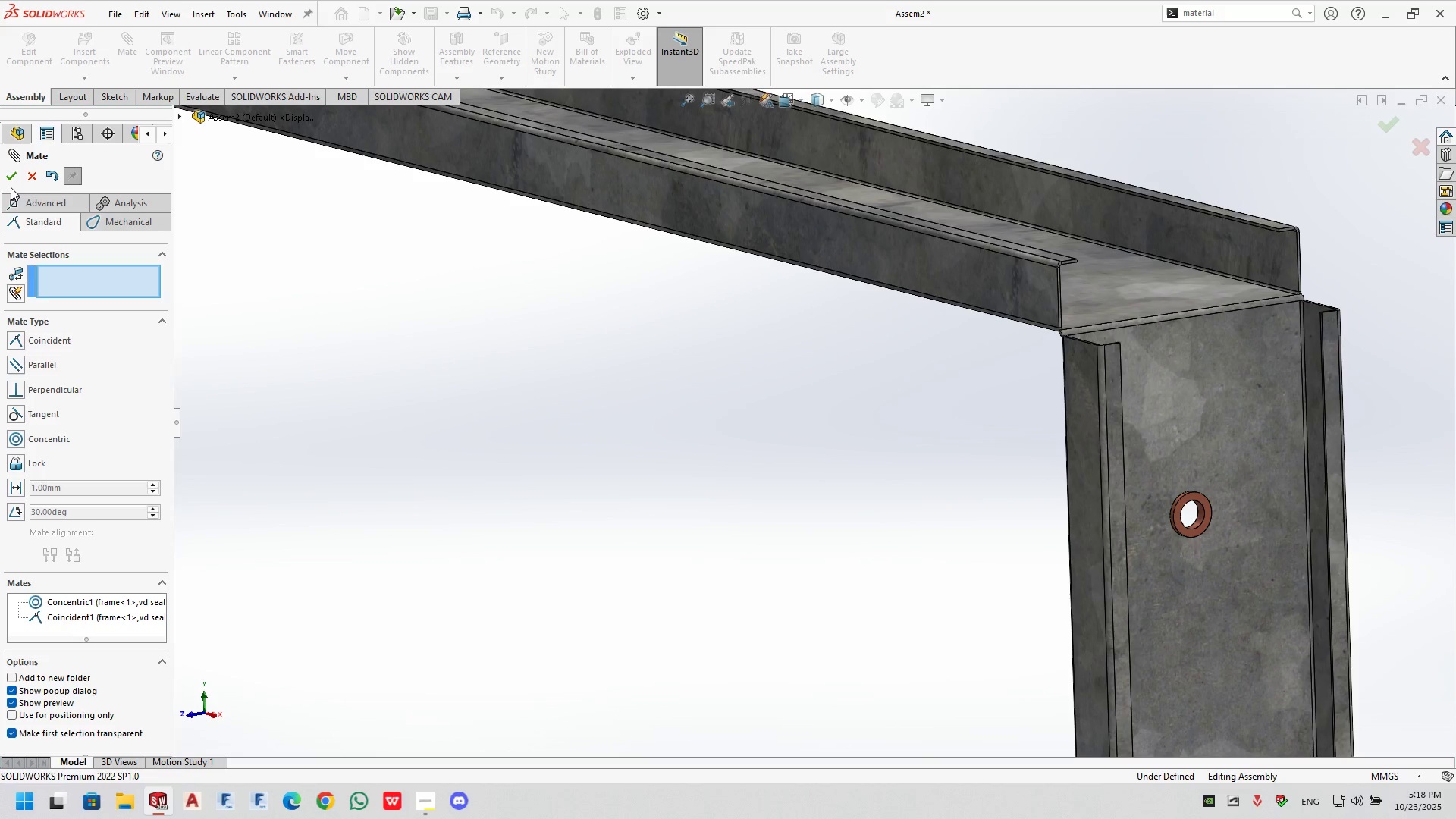 
left_click_drag(start_coordinate=[26, 175], to_coordinate=[18, 177])
 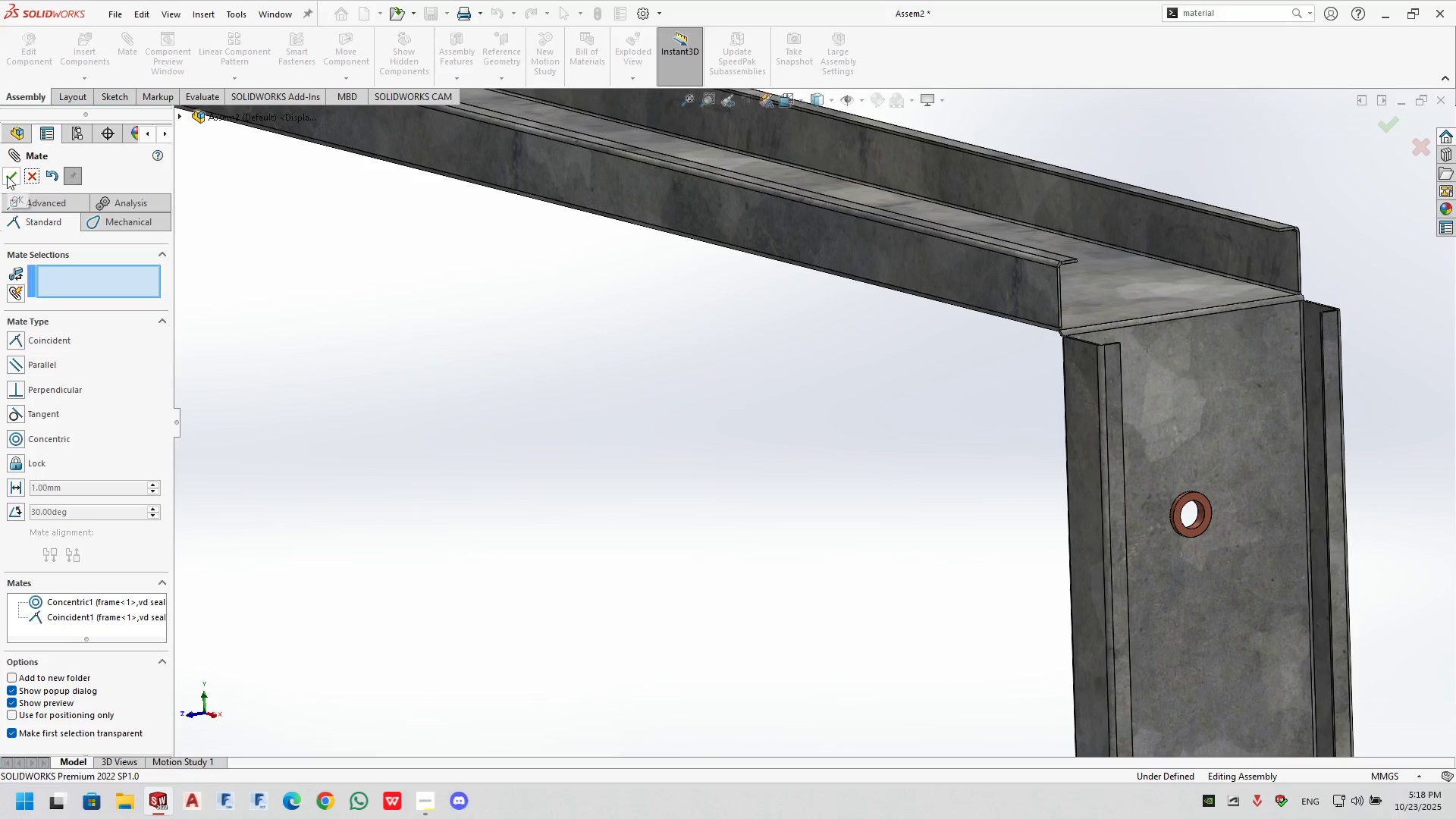 
double_click([7, 176])
 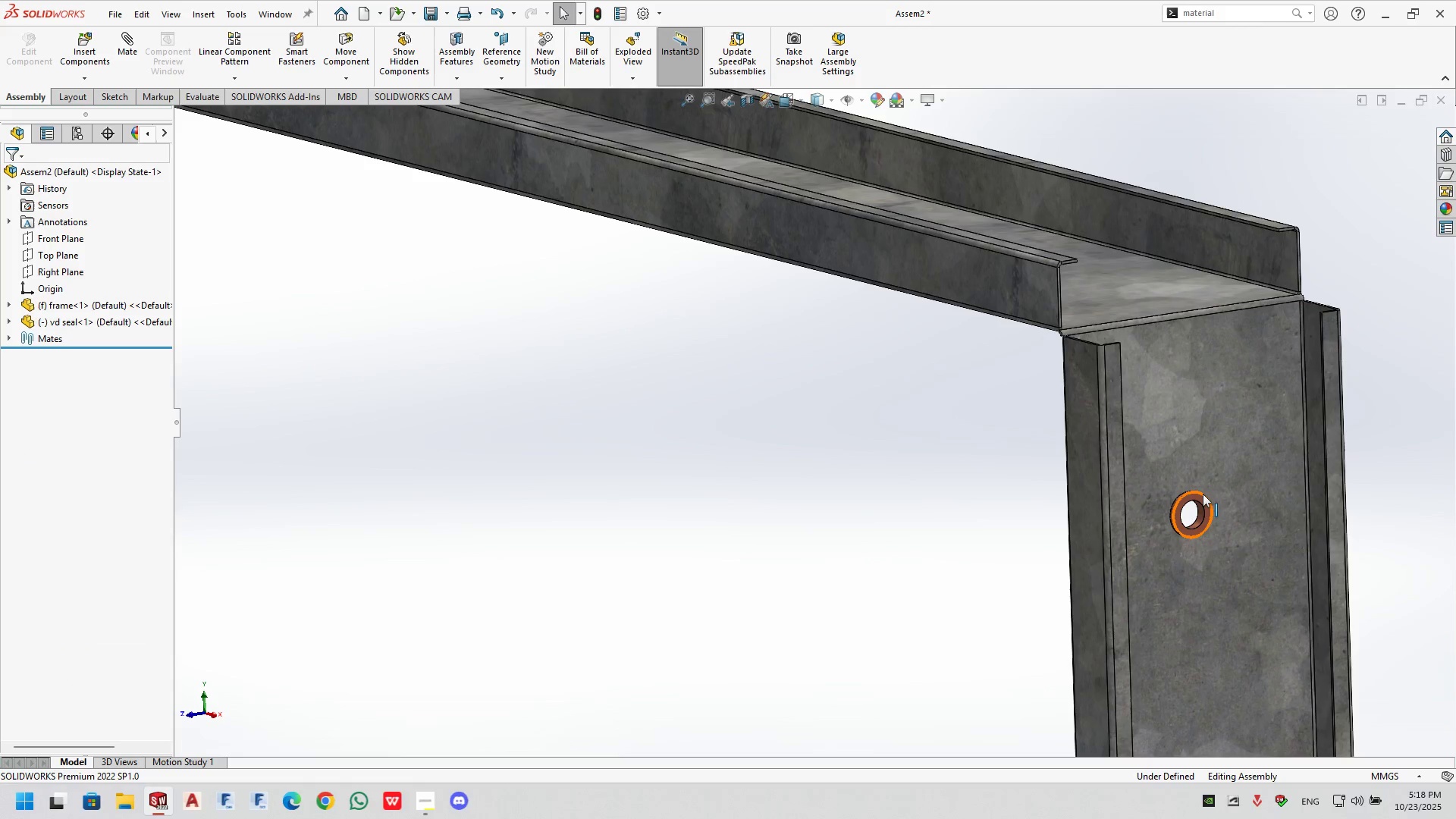 
left_click([1203, 497])
 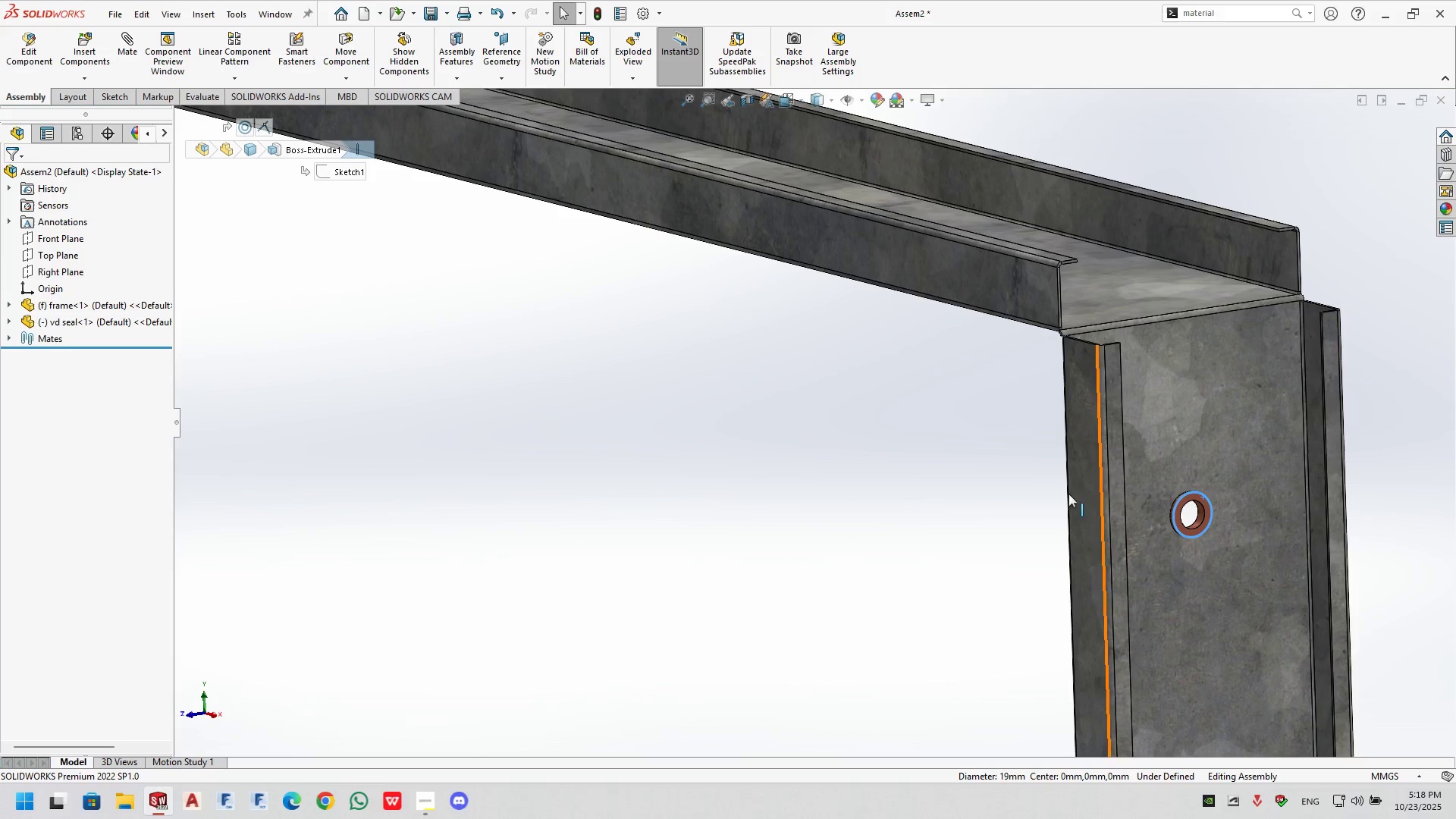 
left_click([783, 480])
 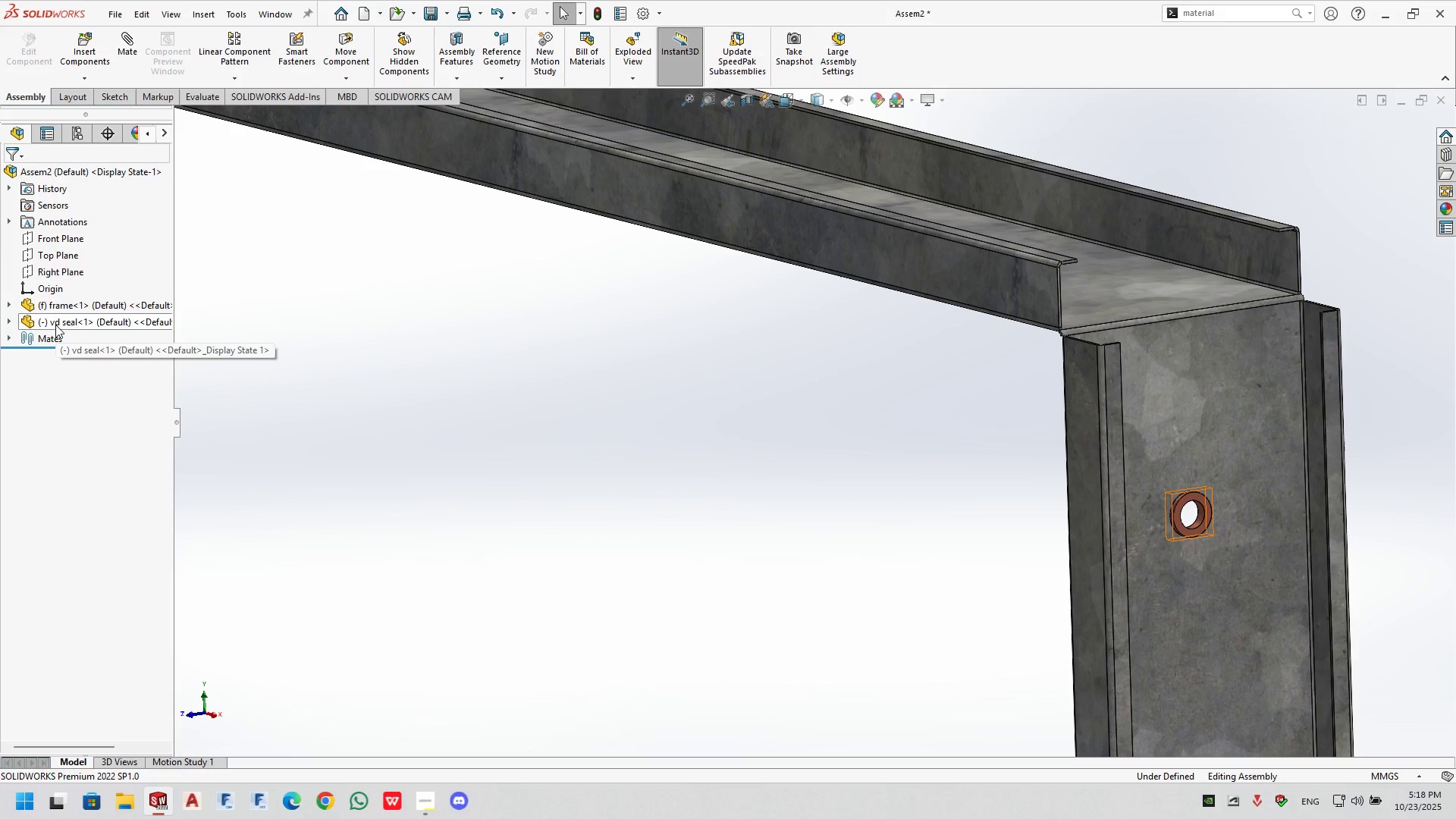 
left_click([55, 323])
 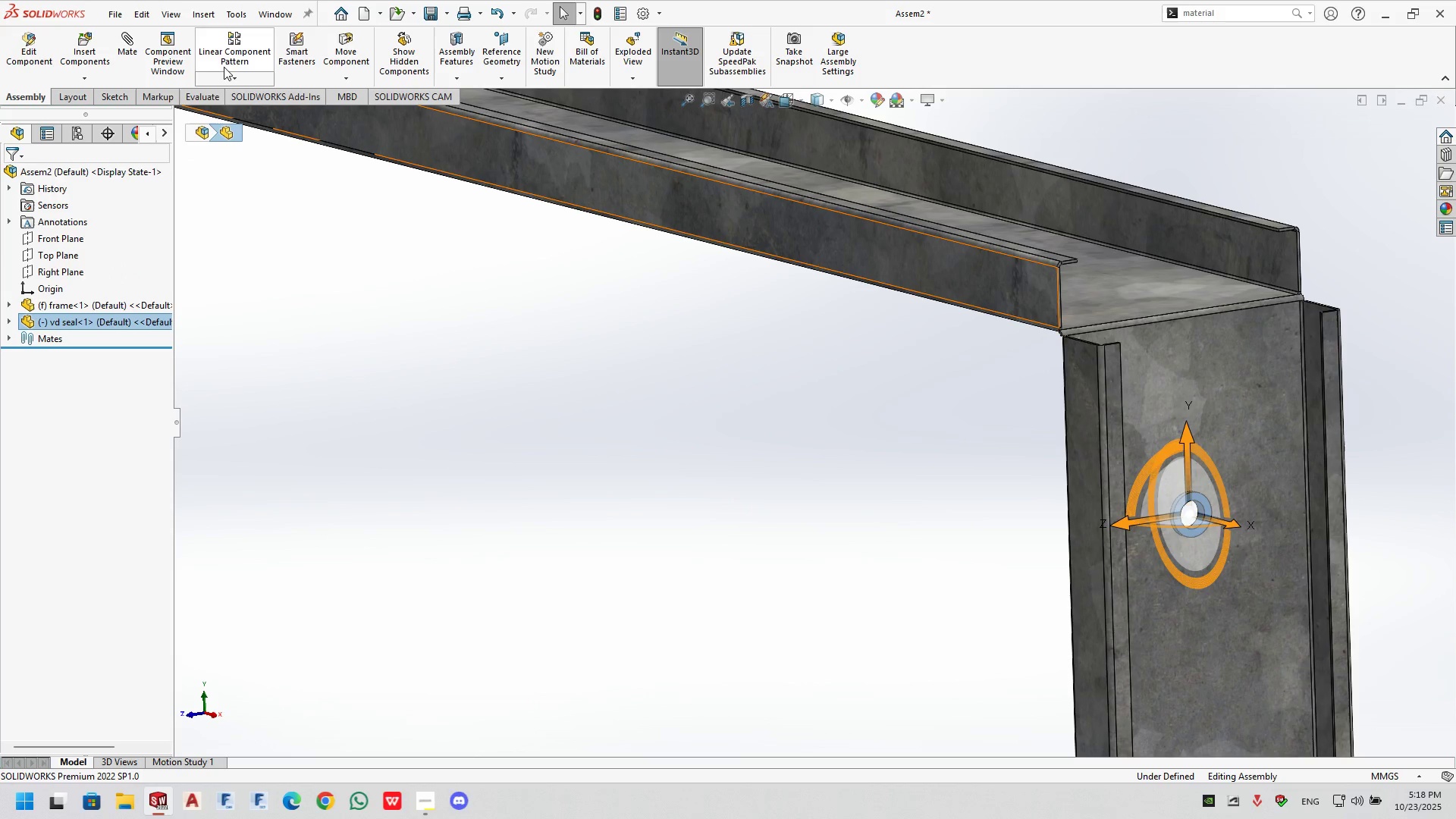 
left_click([231, 52])
 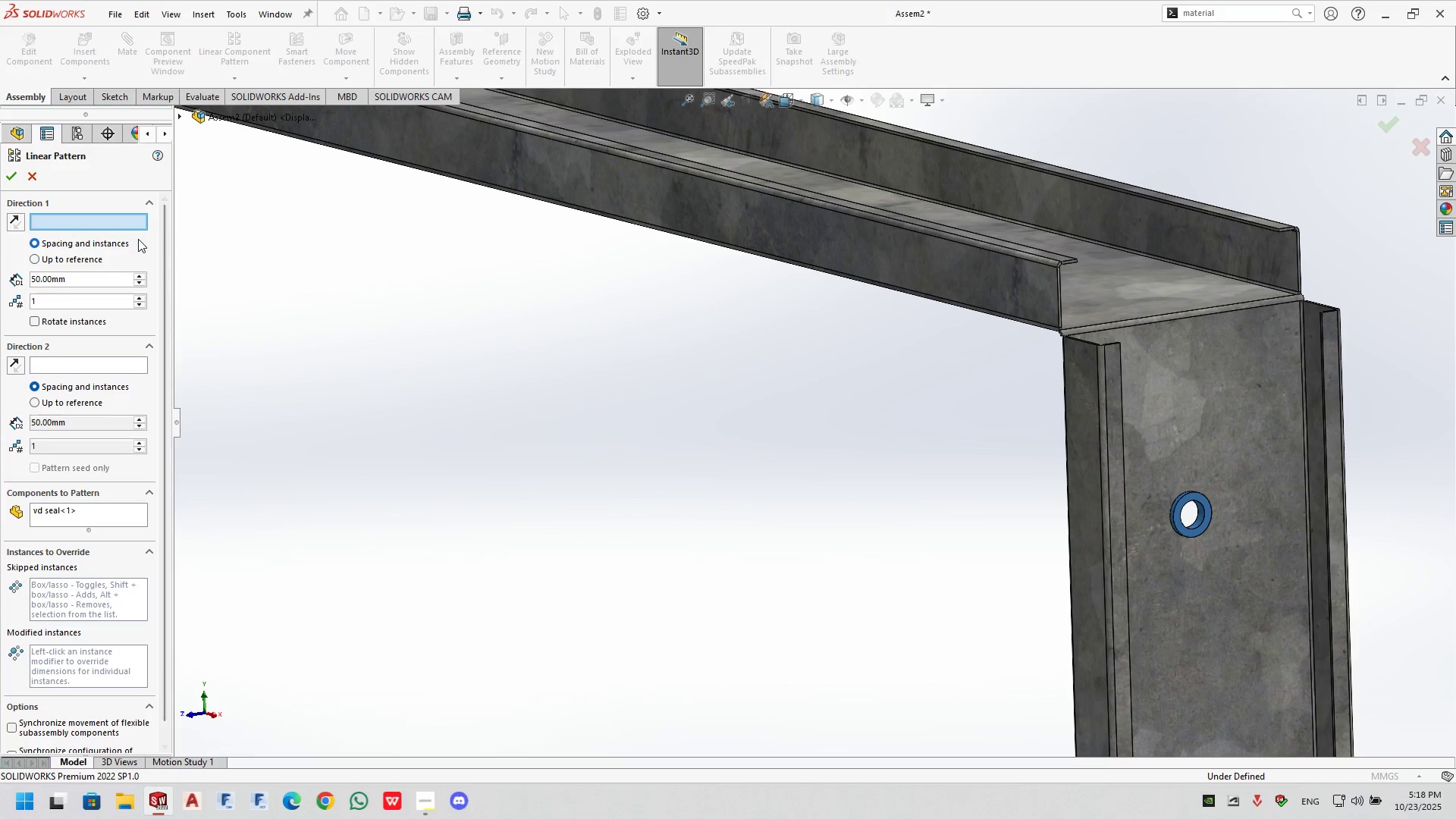 
left_click([24, 177])
 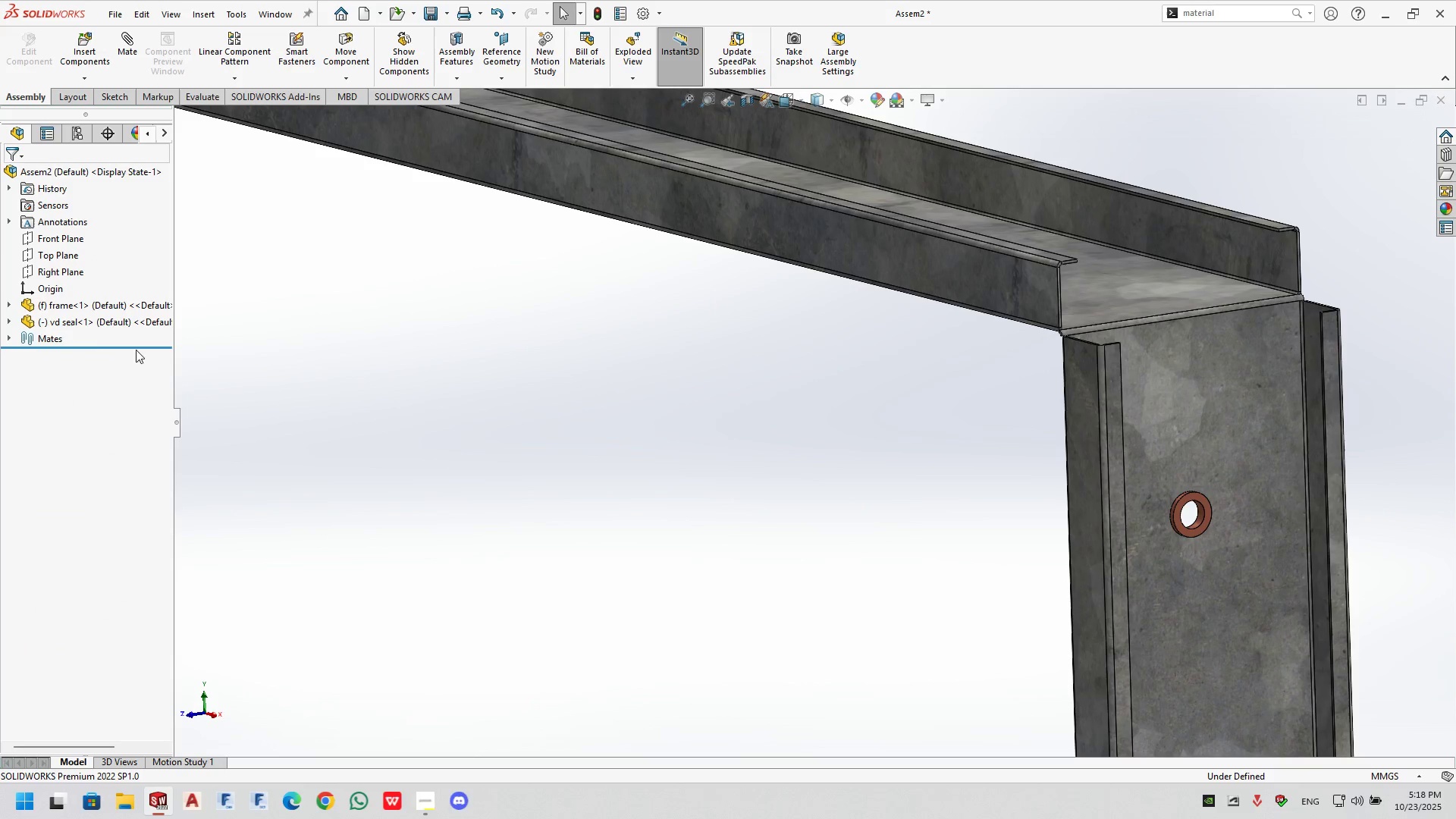 
left_click([88, 327])
 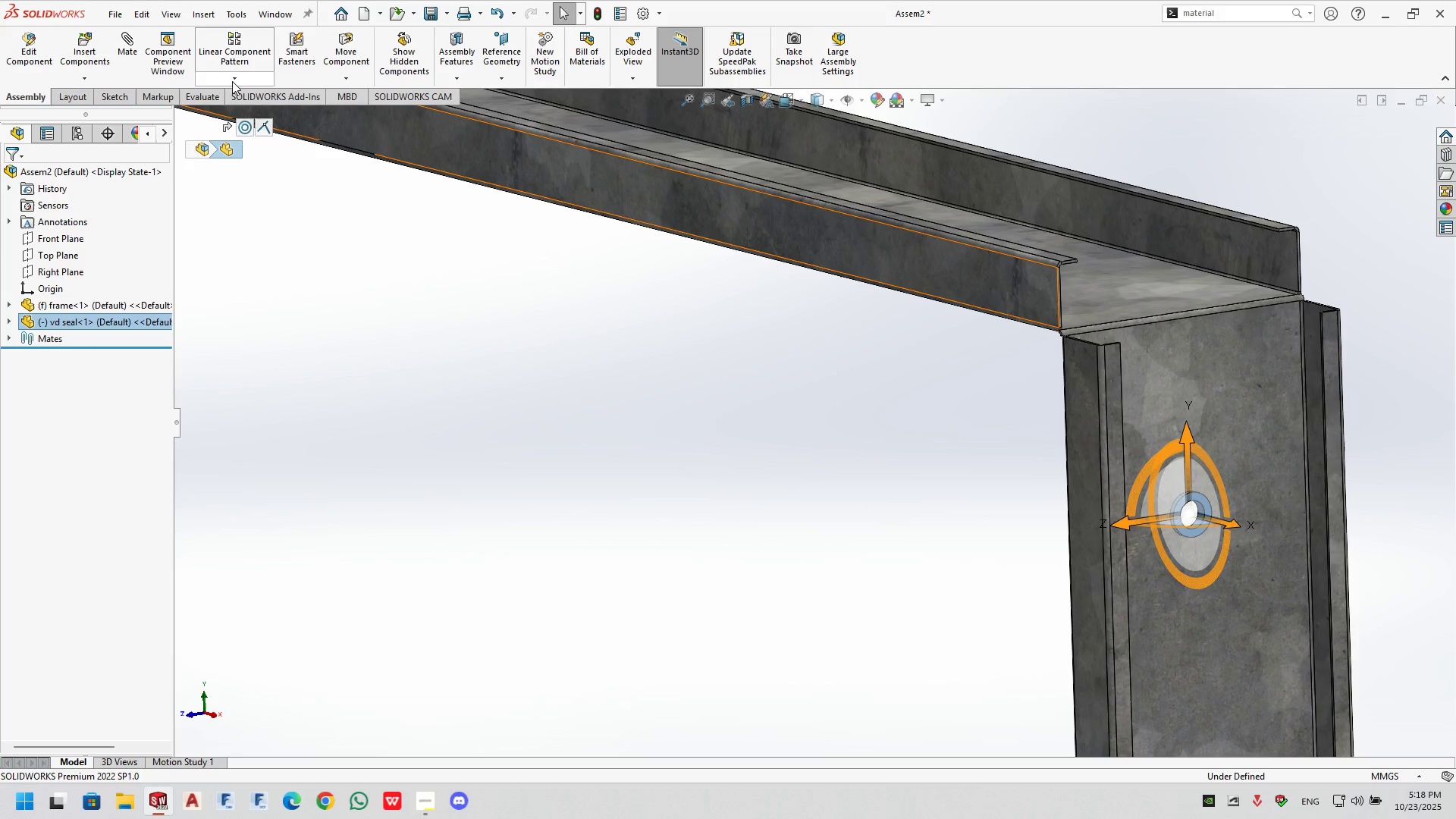 
left_click([379, 354])
 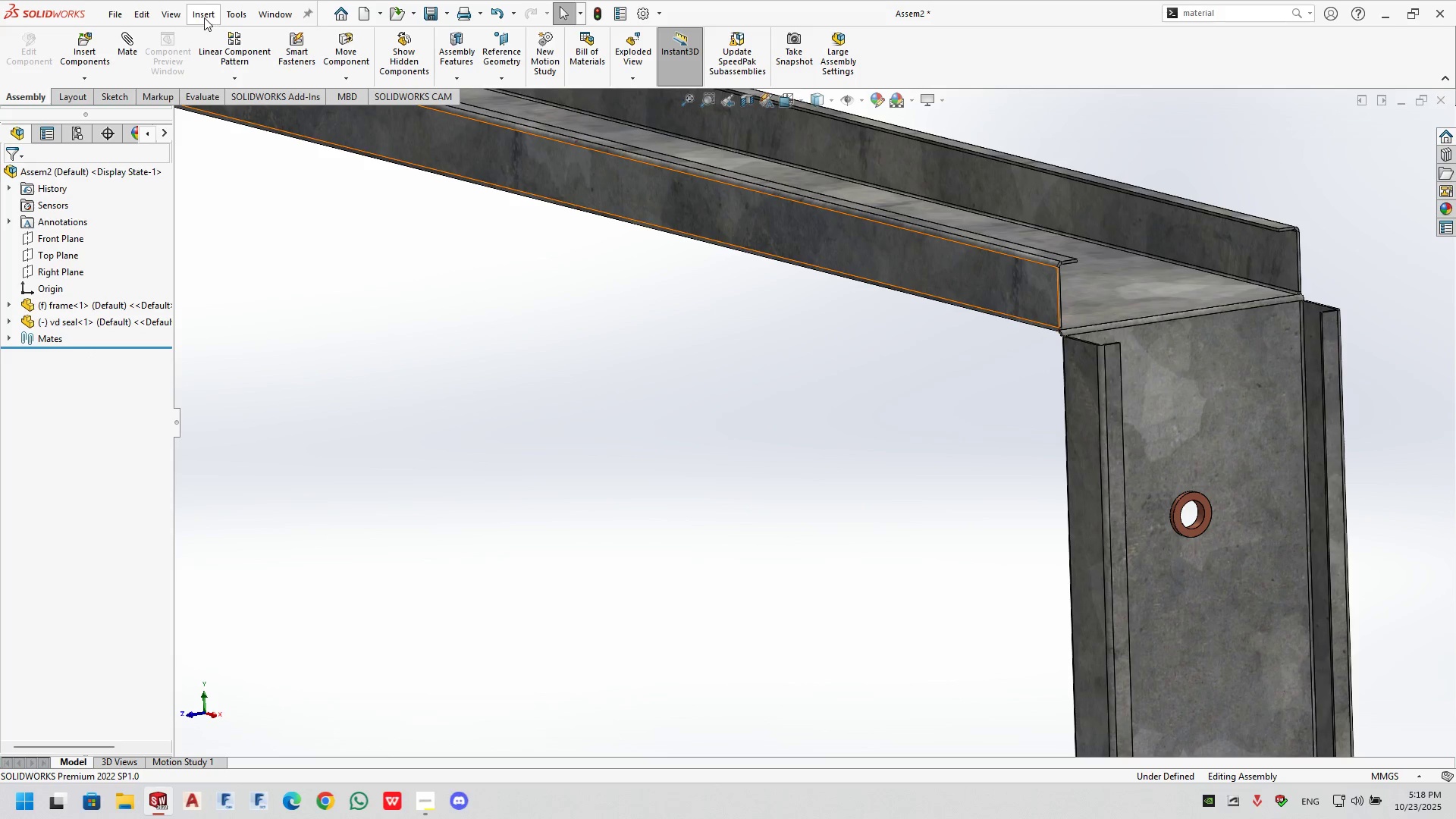 
left_click([204, 17])
 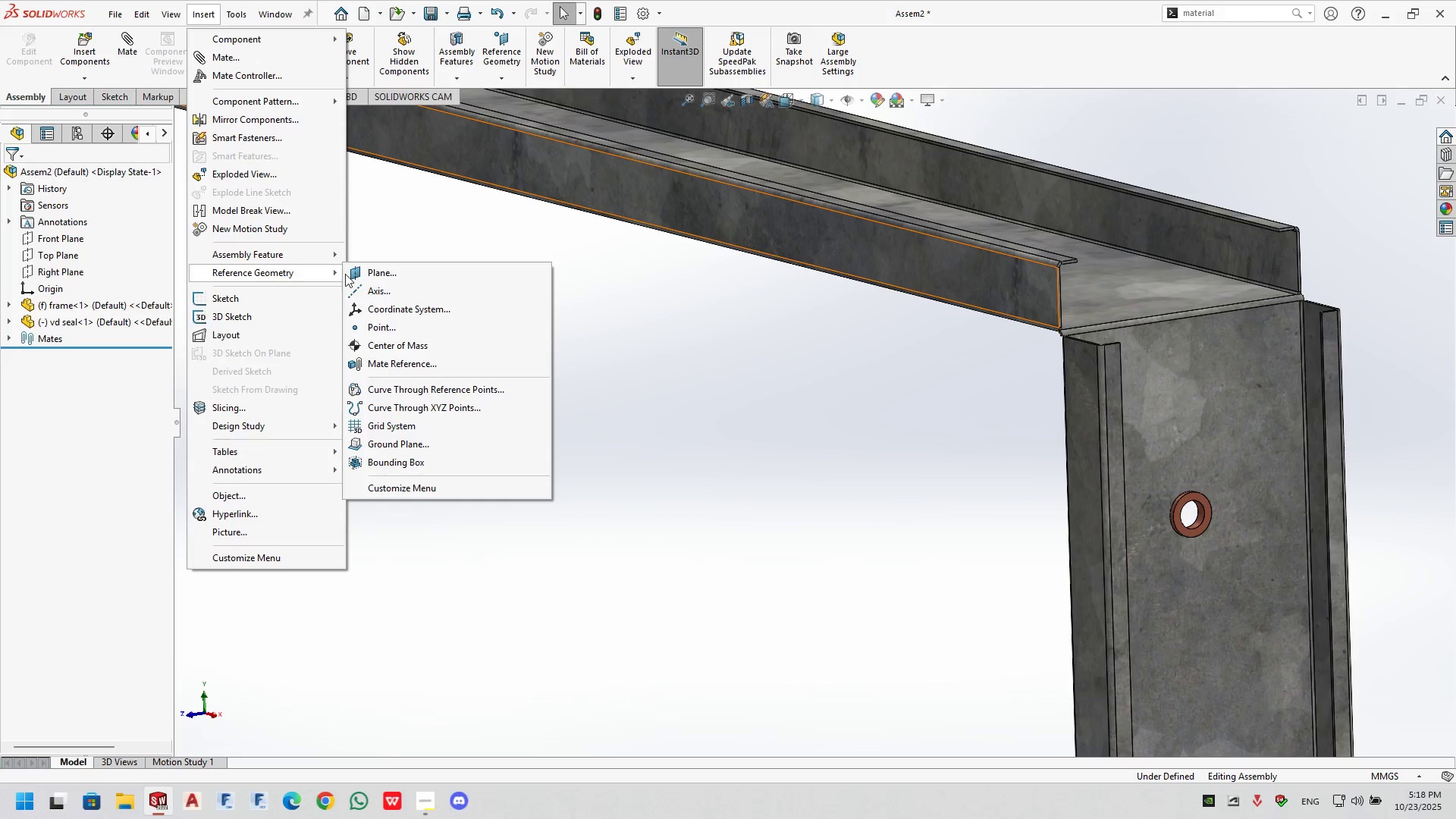 
double_click([374, 278])
 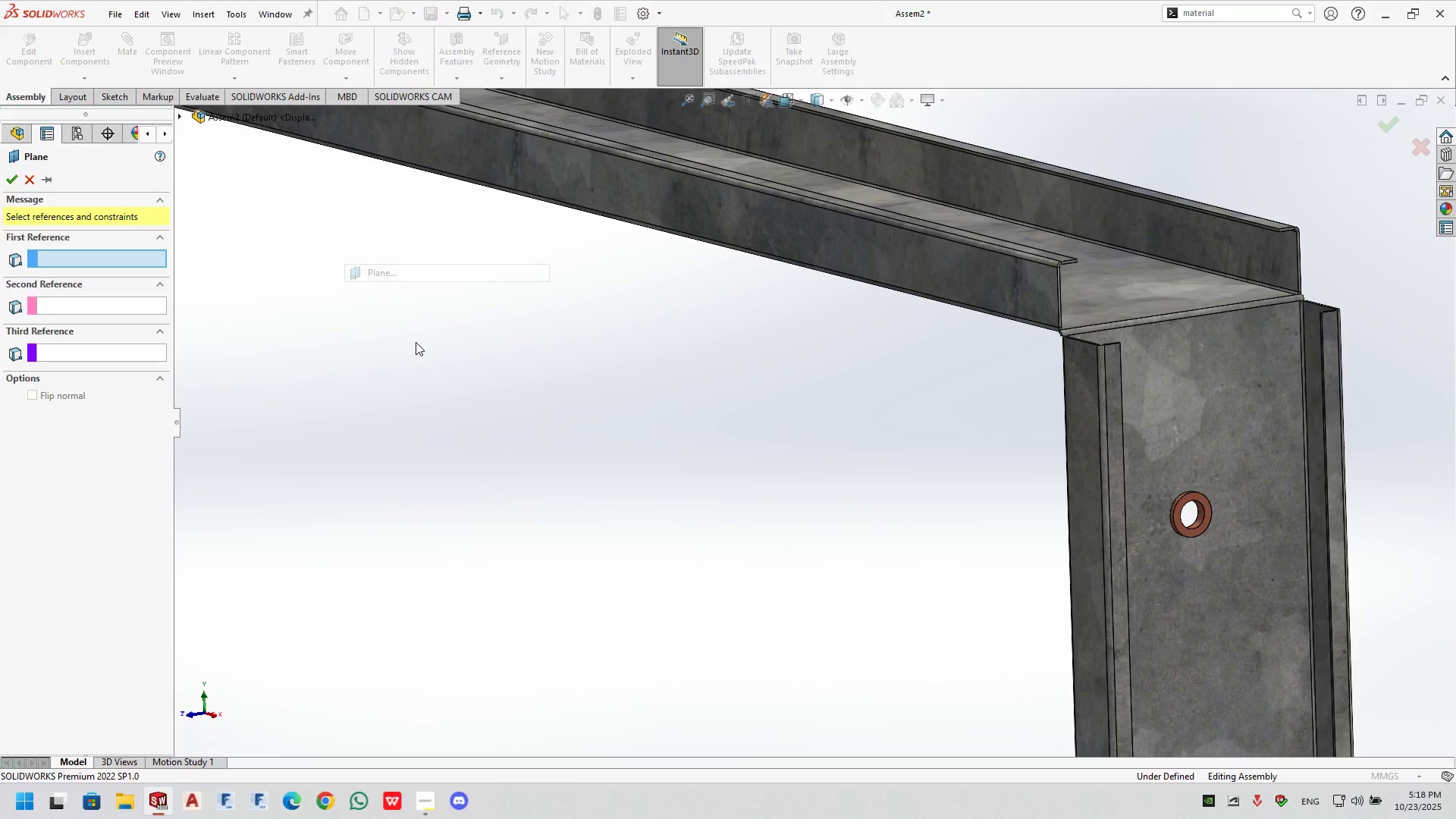 
scroll: coordinate [416, 342], scroll_direction: up, amount: 5.0
 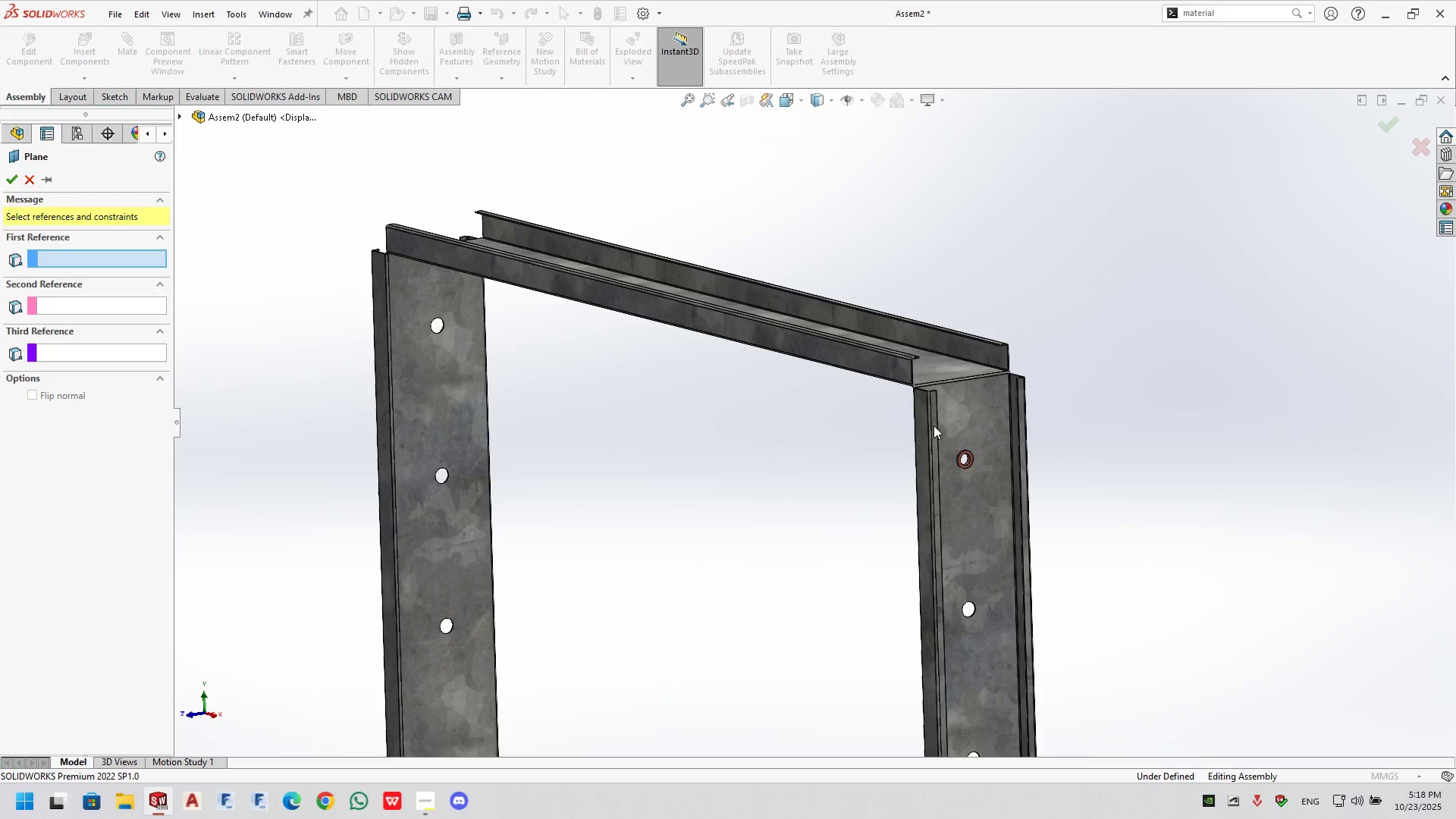 
left_click([942, 417])
 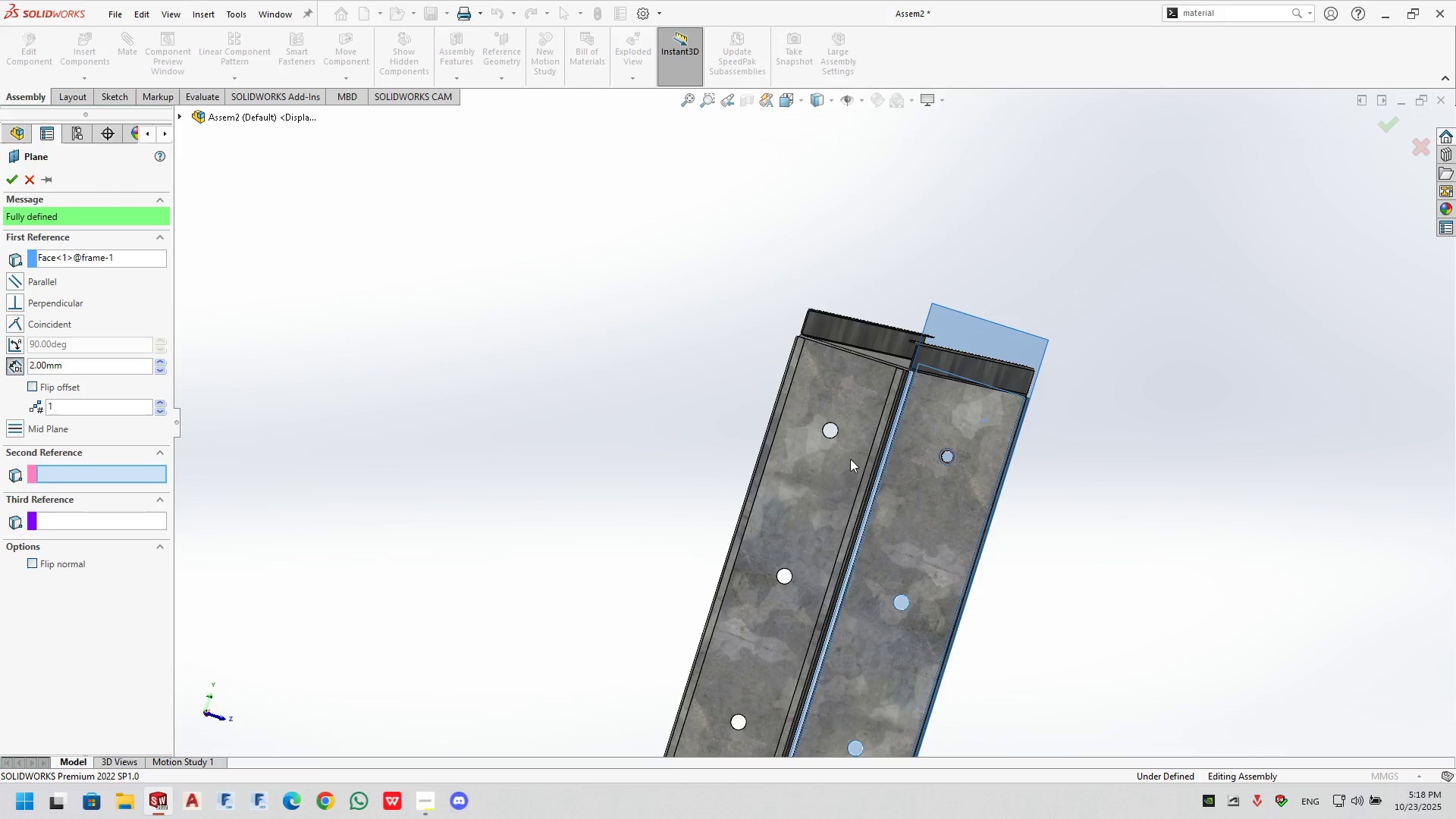 
left_click([844, 388])
 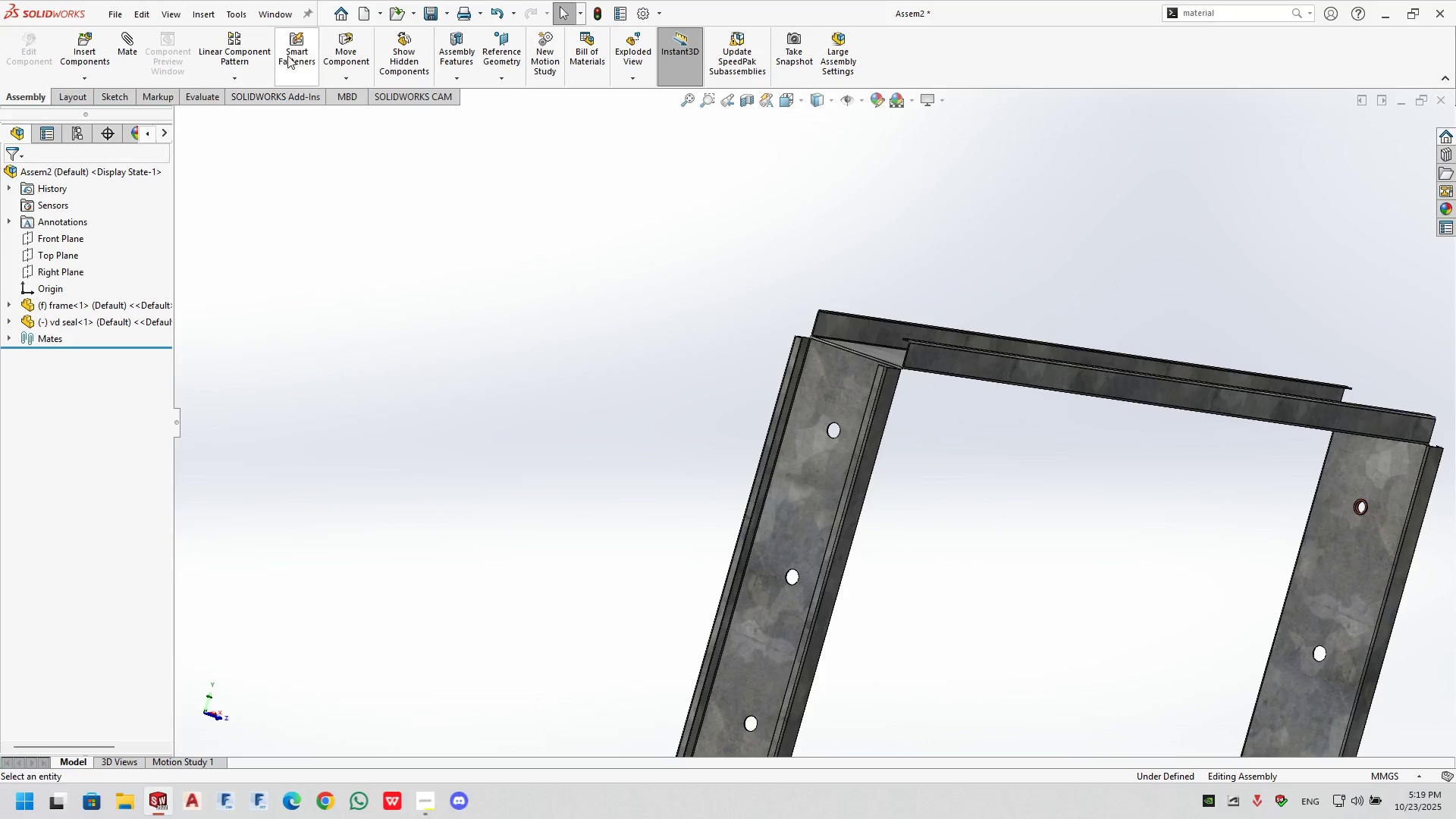 
double_click([213, 15])
 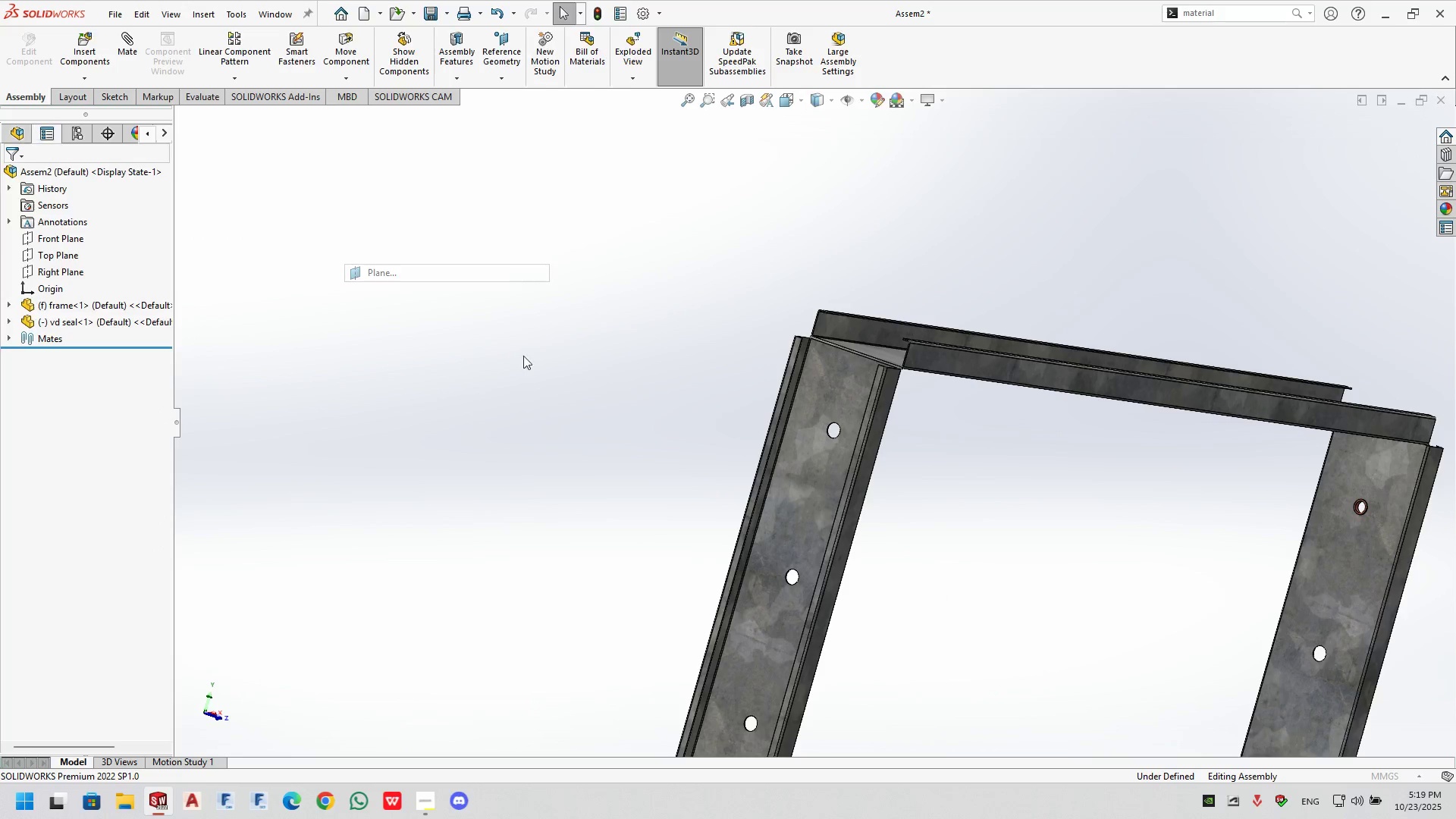 
left_click([840, 406])
 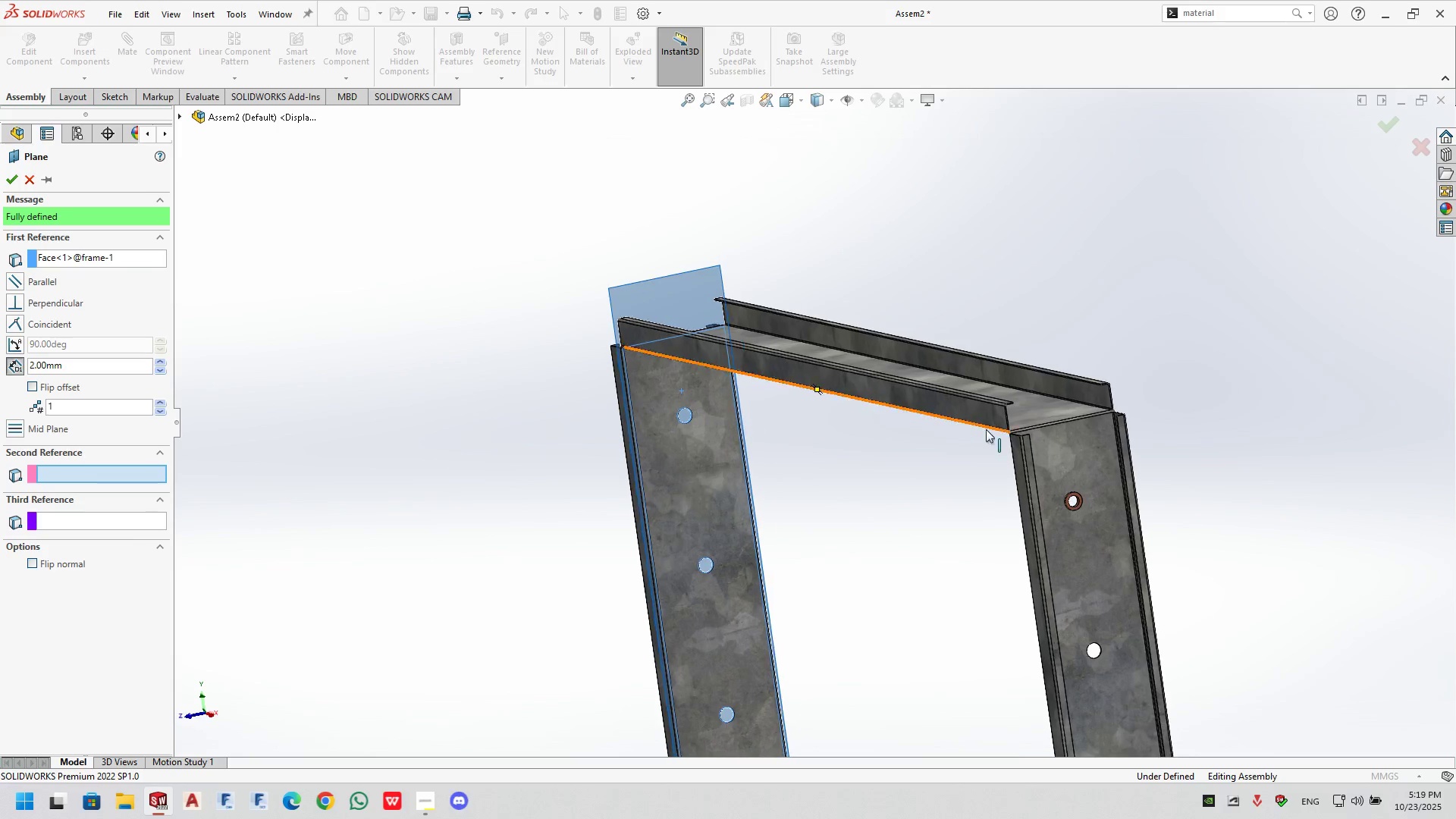 
left_click([1074, 447])
 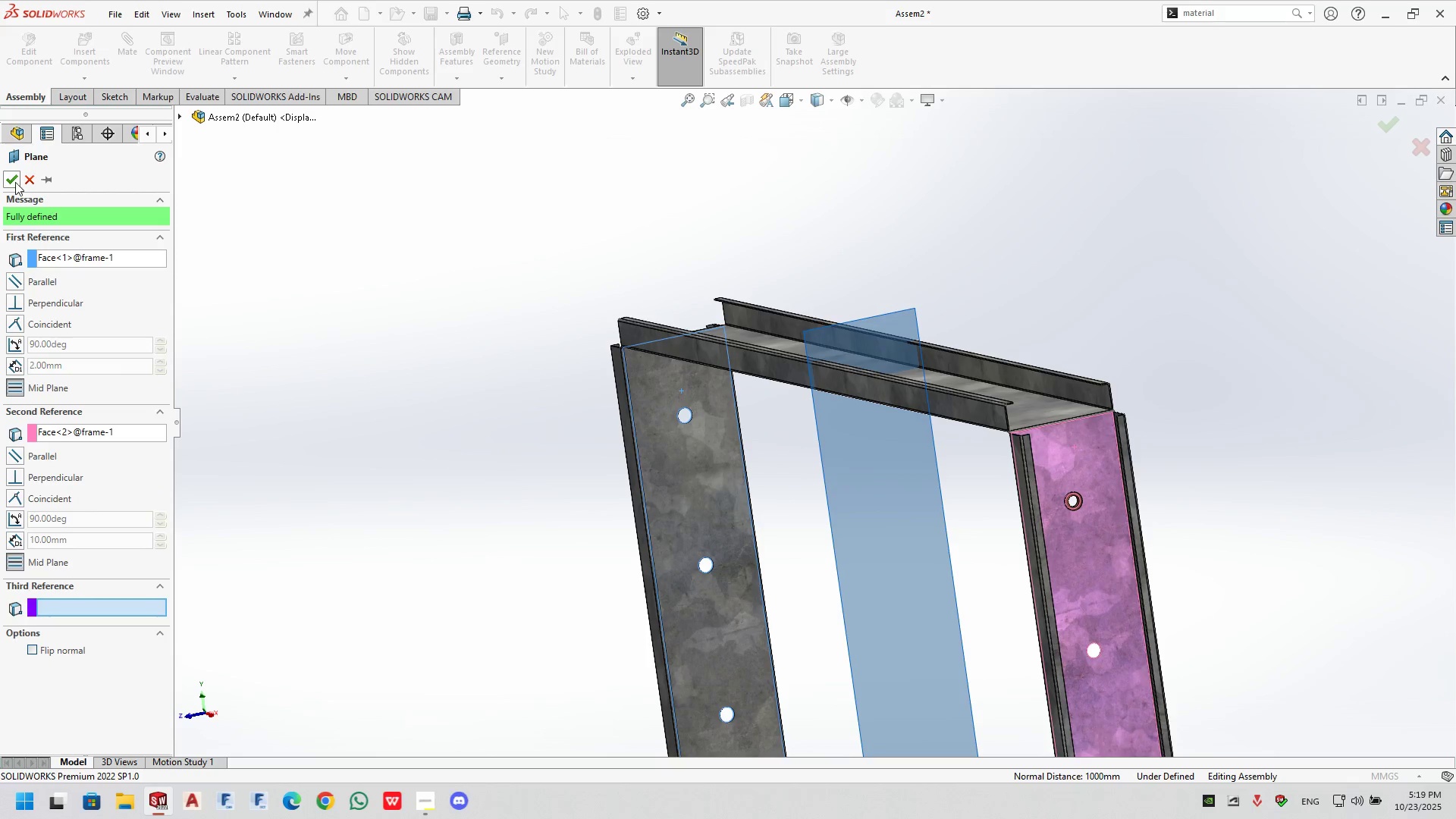 
left_click([9, 180])
 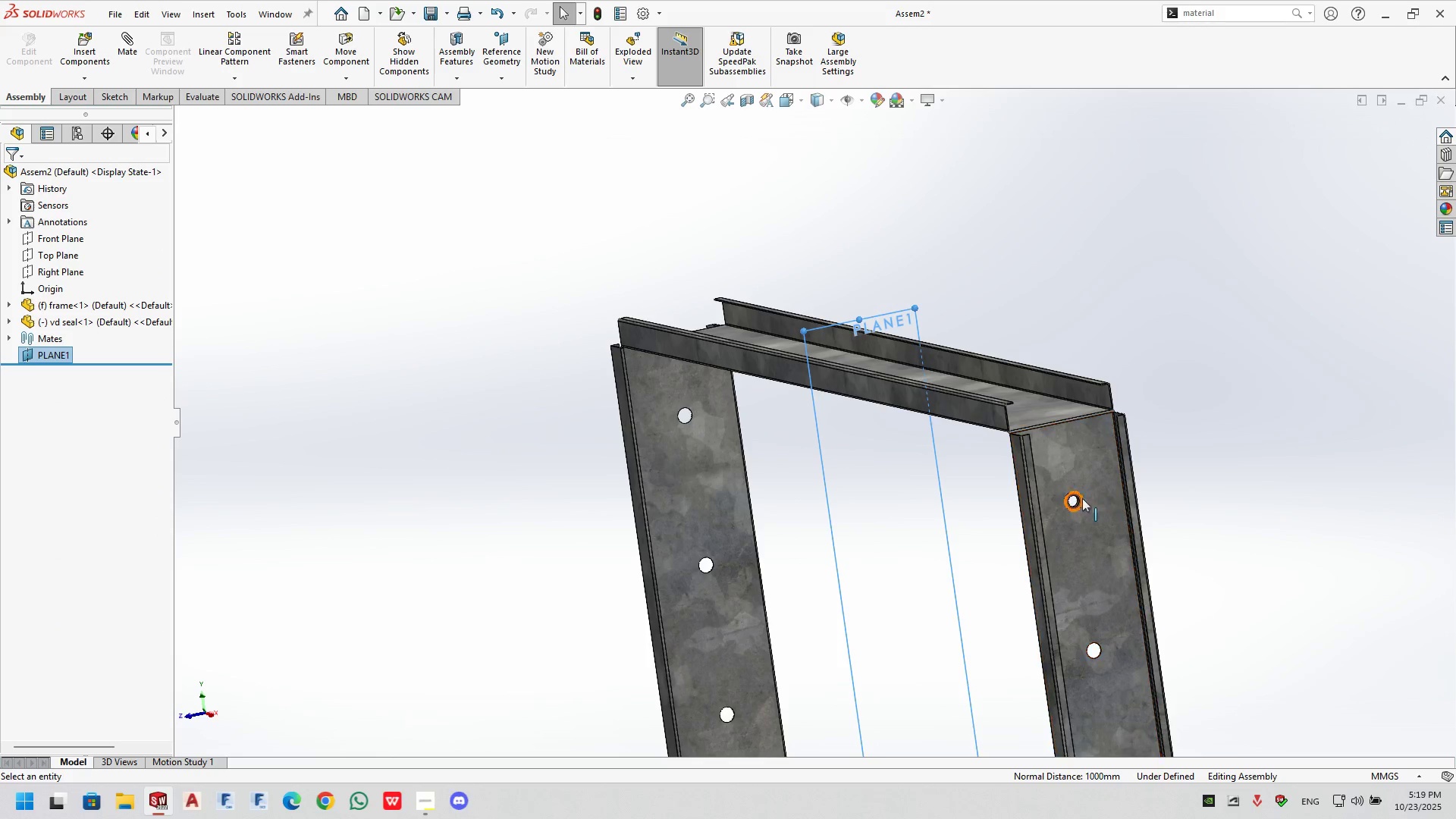 
scroll: coordinate [1075, 497], scroll_direction: down, amount: 3.0
 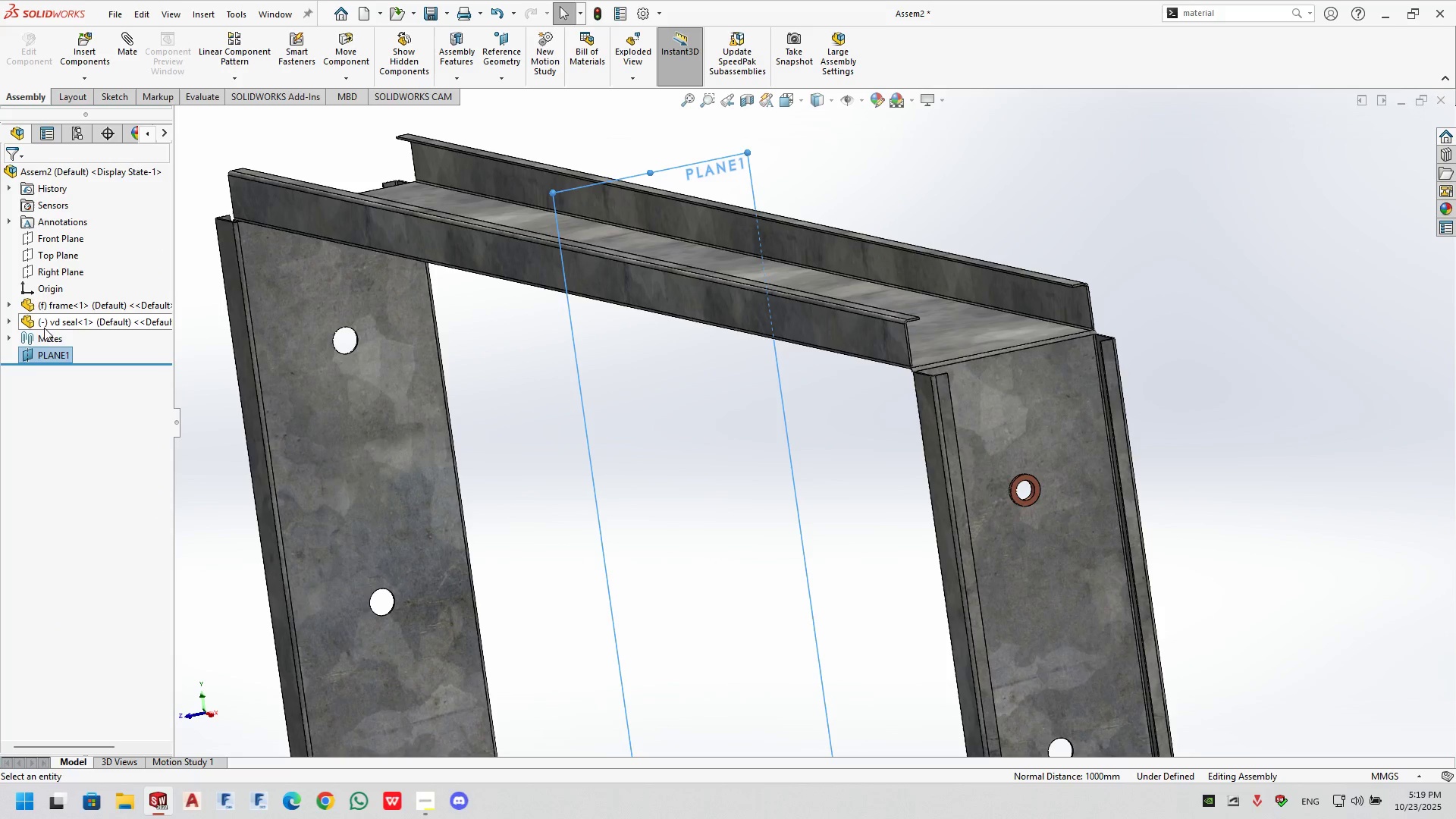 
left_click([49, 325])
 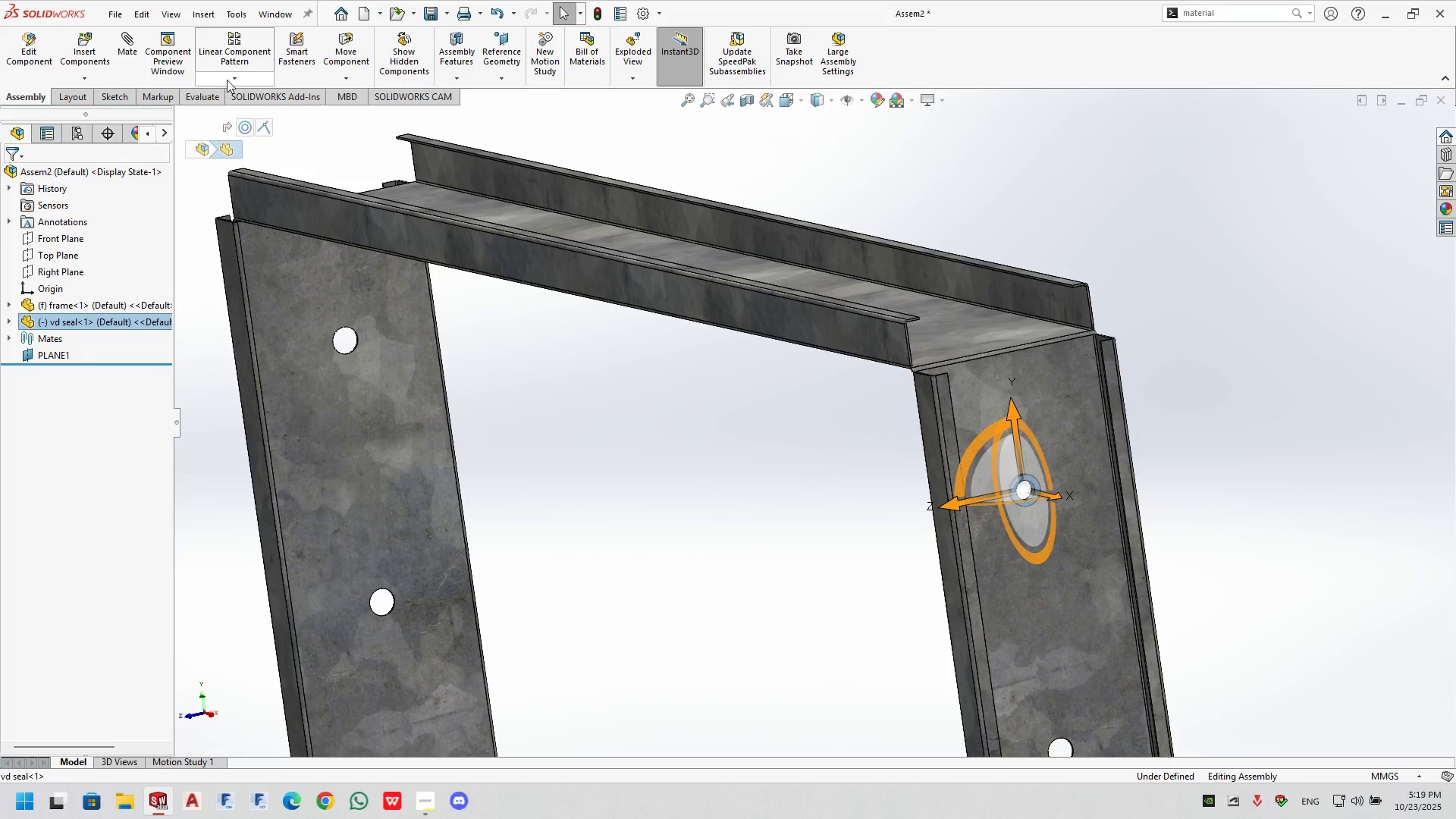 
left_click([227, 80])
 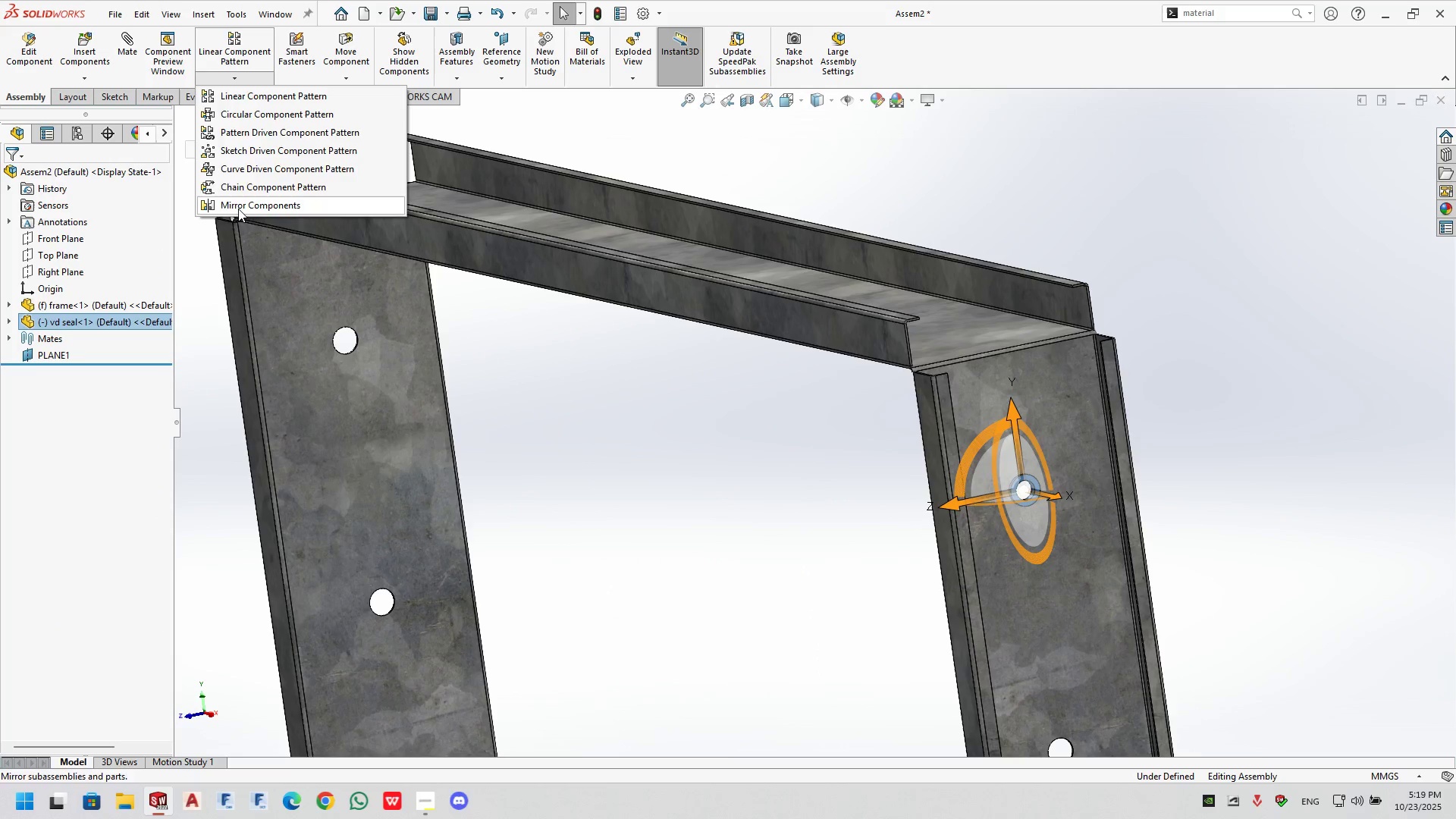 
left_click([238, 209])
 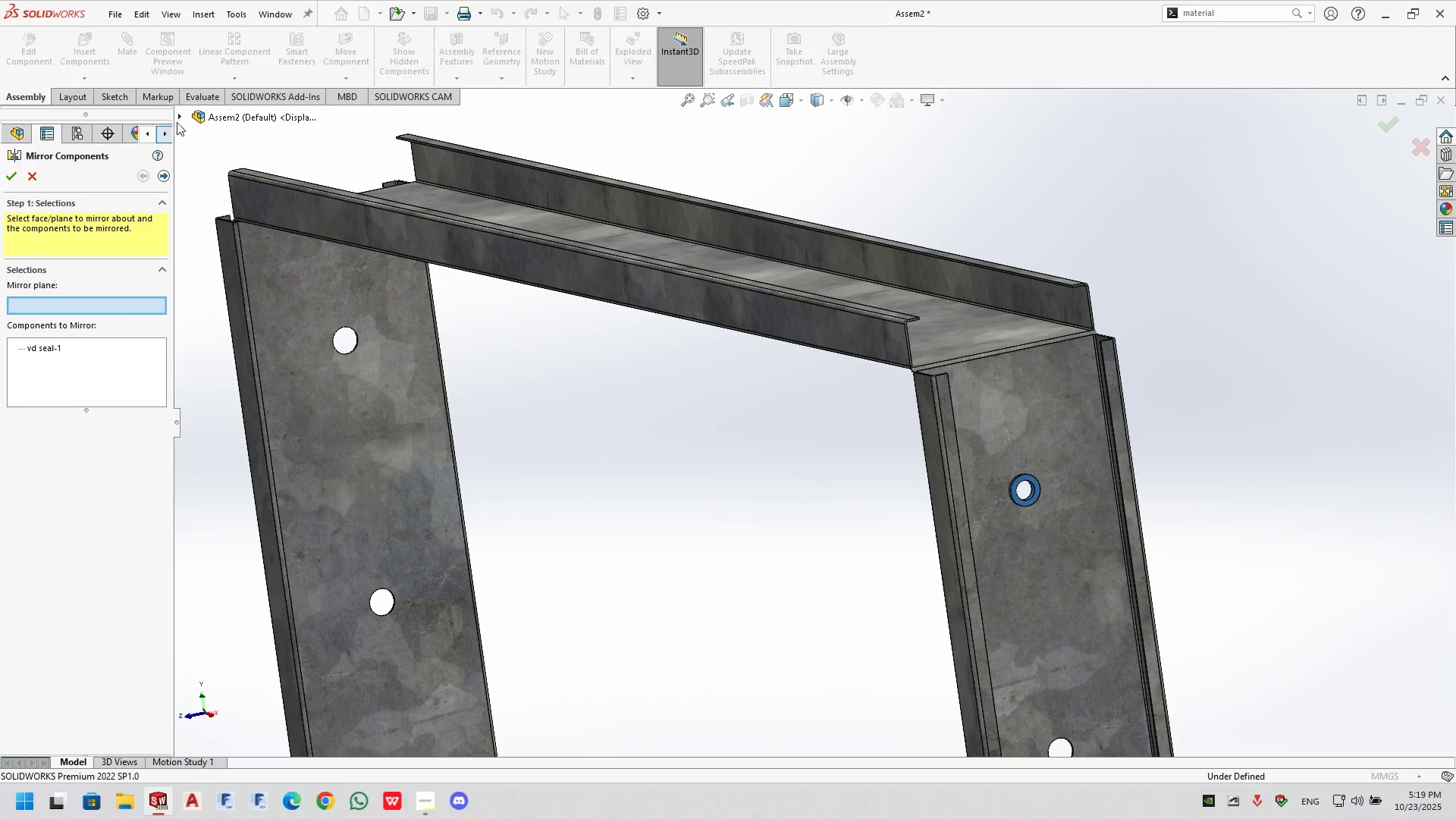 
left_click([180, 116])
 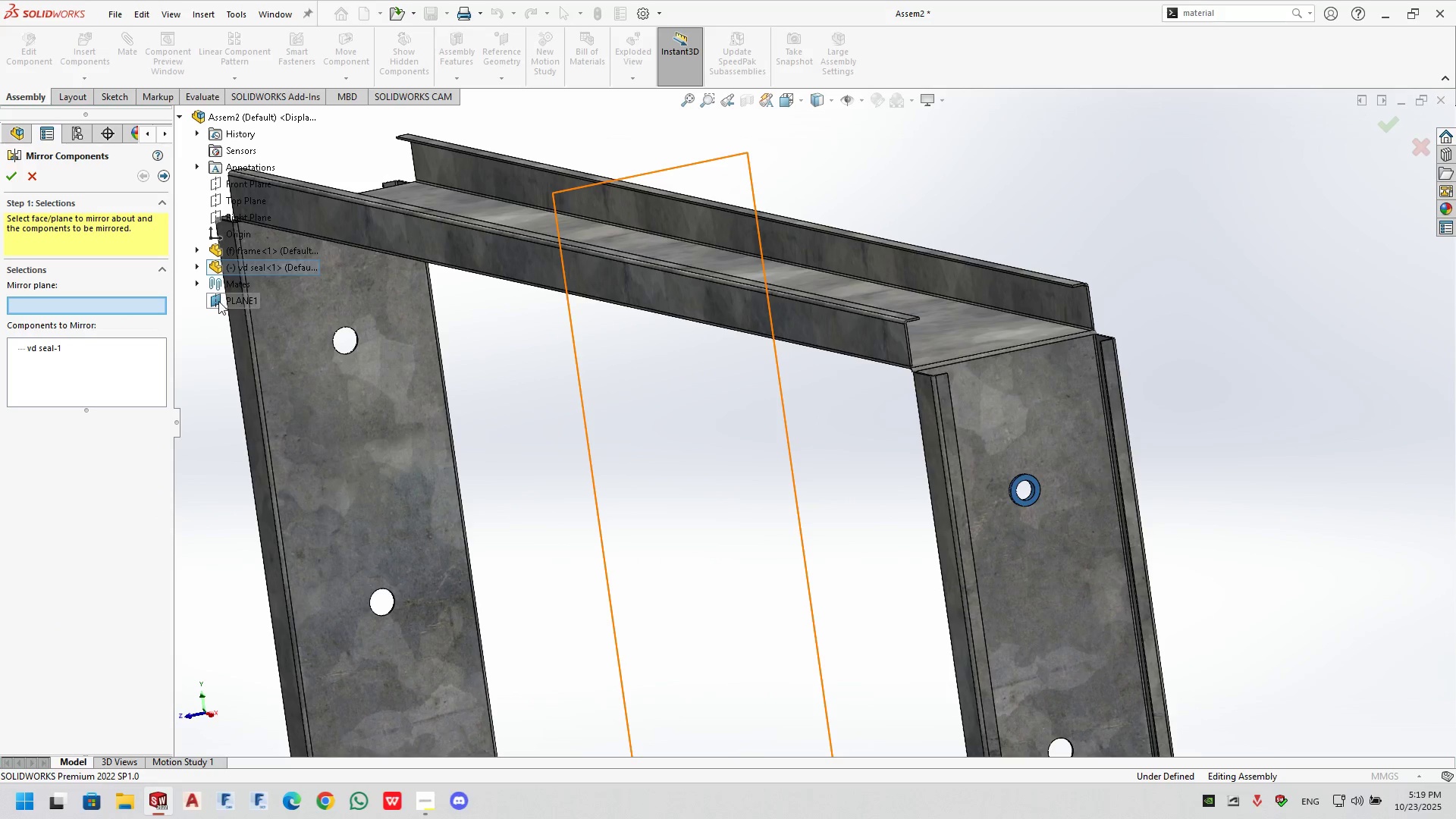 
left_click([218, 301])
 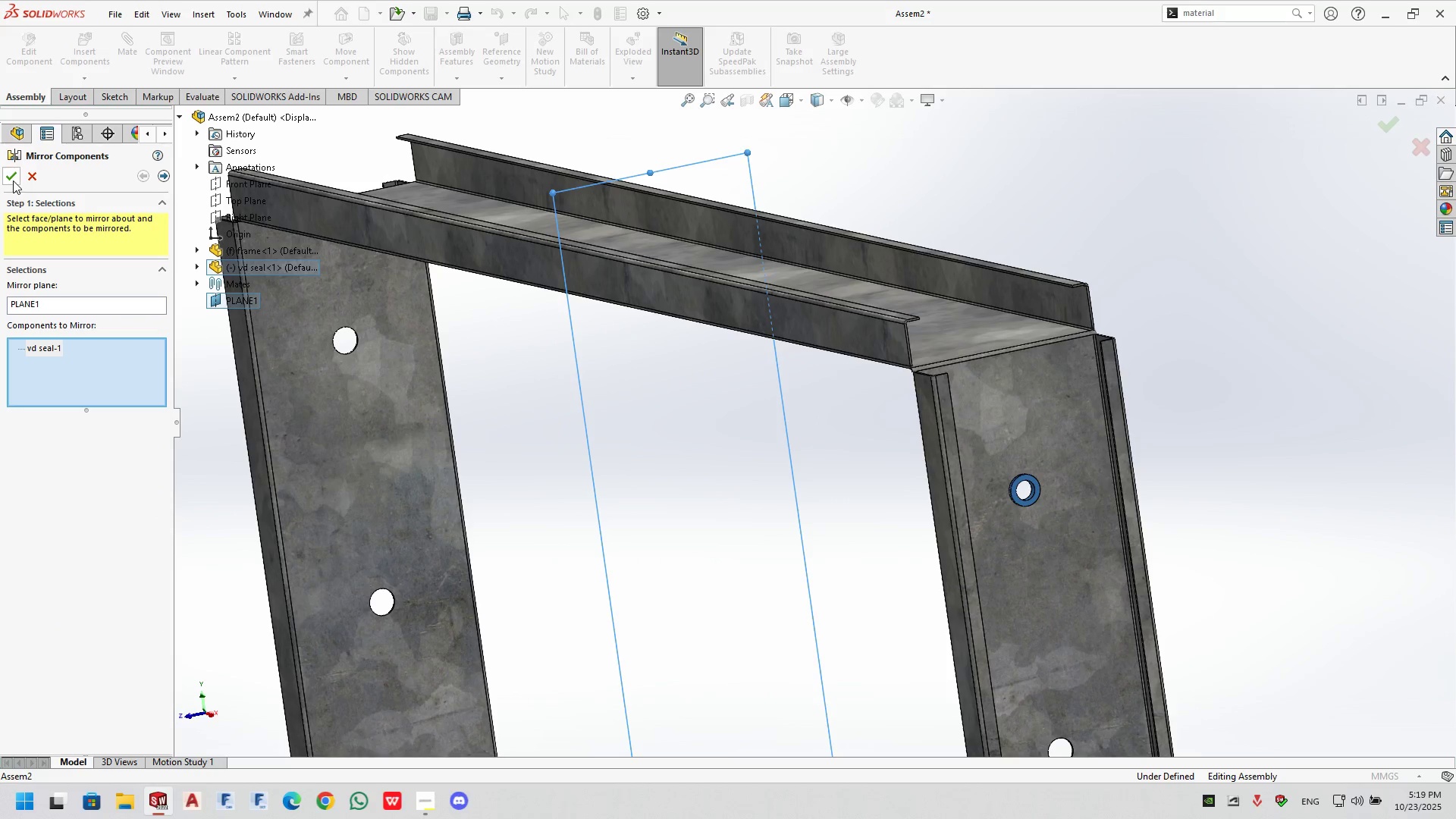 
left_click([11, 176])
 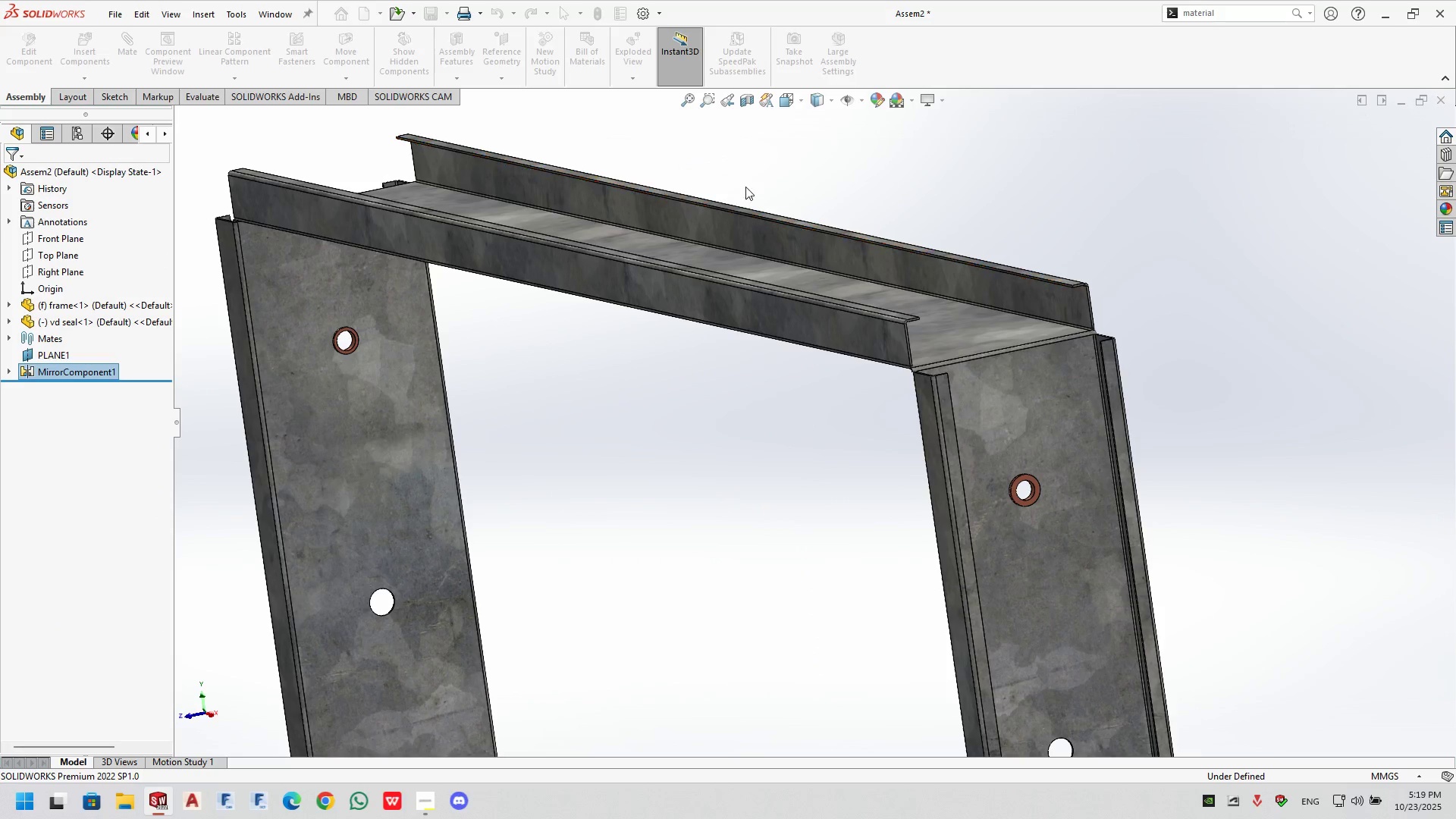 
left_click([814, 171])
 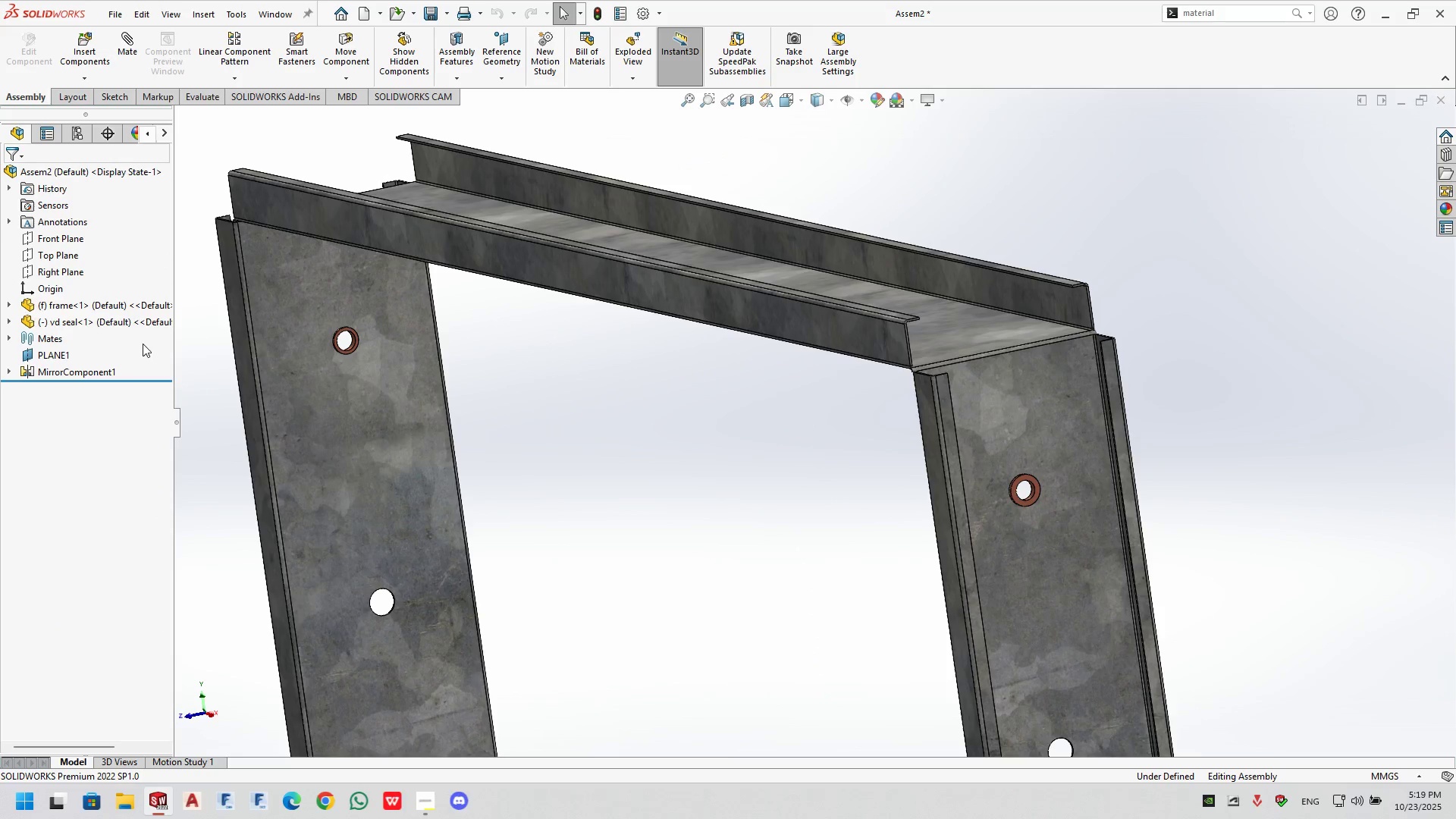 
left_click([127, 321])
 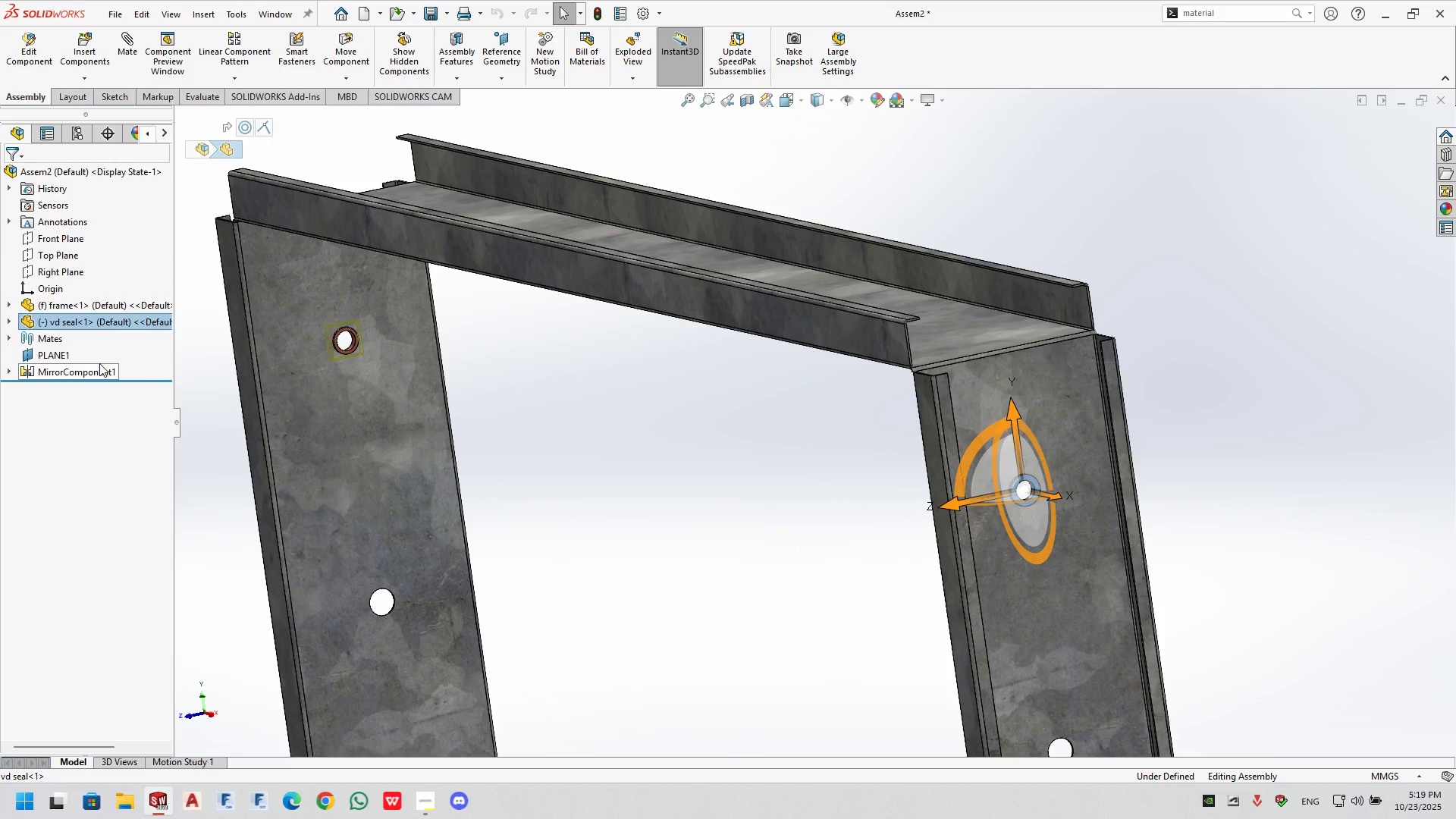 
hold_key(key=ControlLeft, duration=0.58)
left_click([99, 363])
 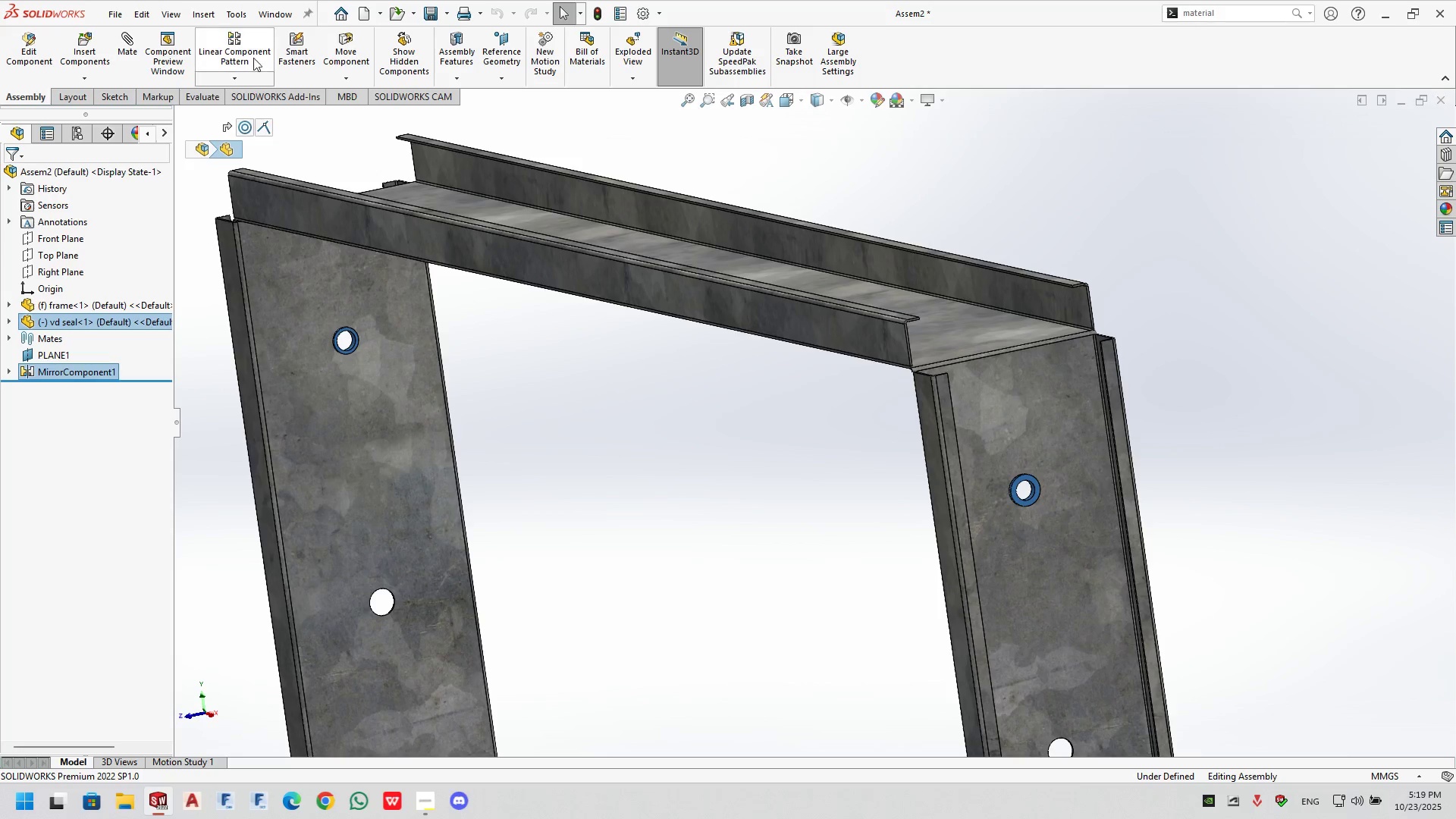 
left_click([250, 46])
 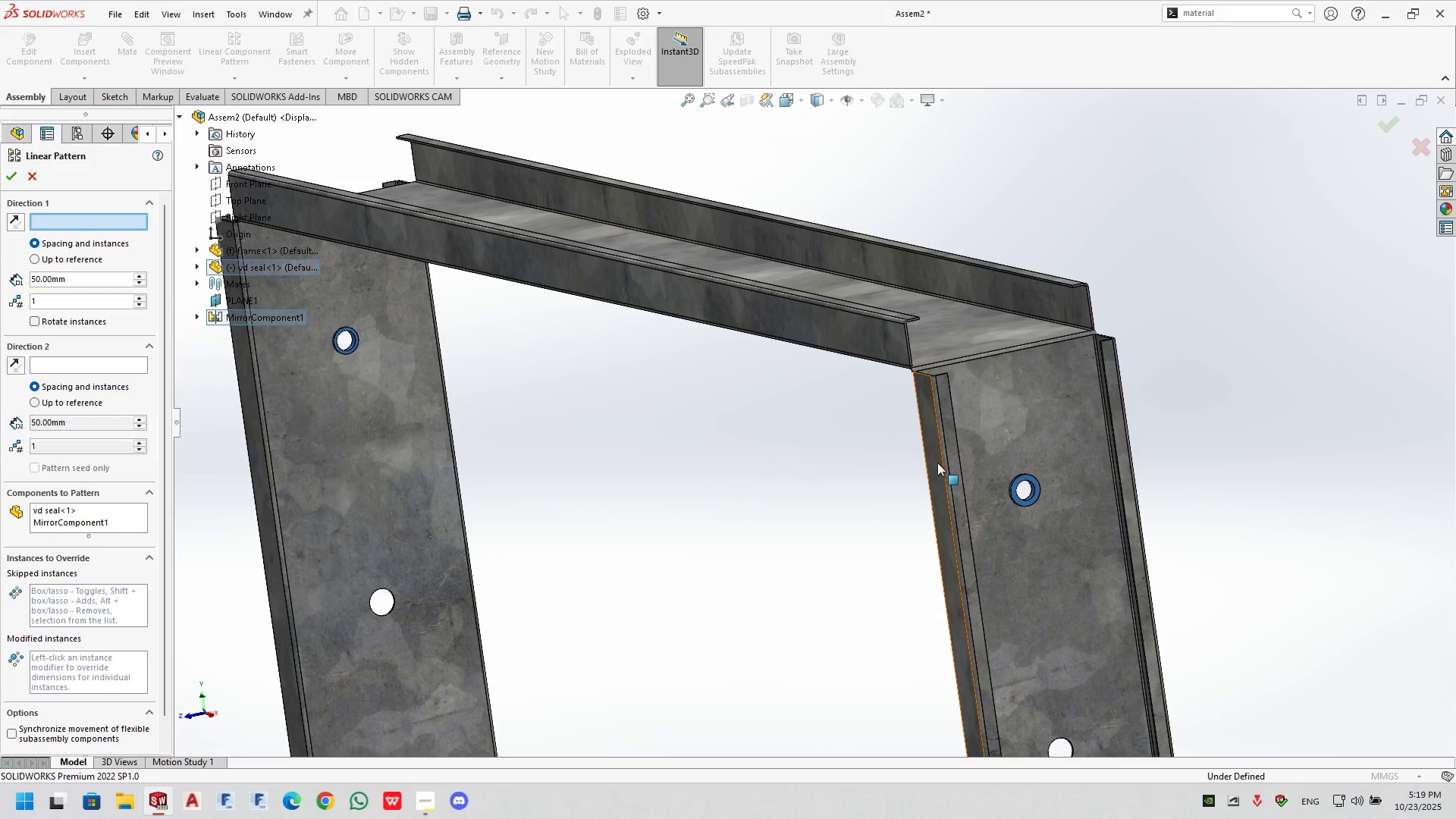 
left_click([942, 462])
 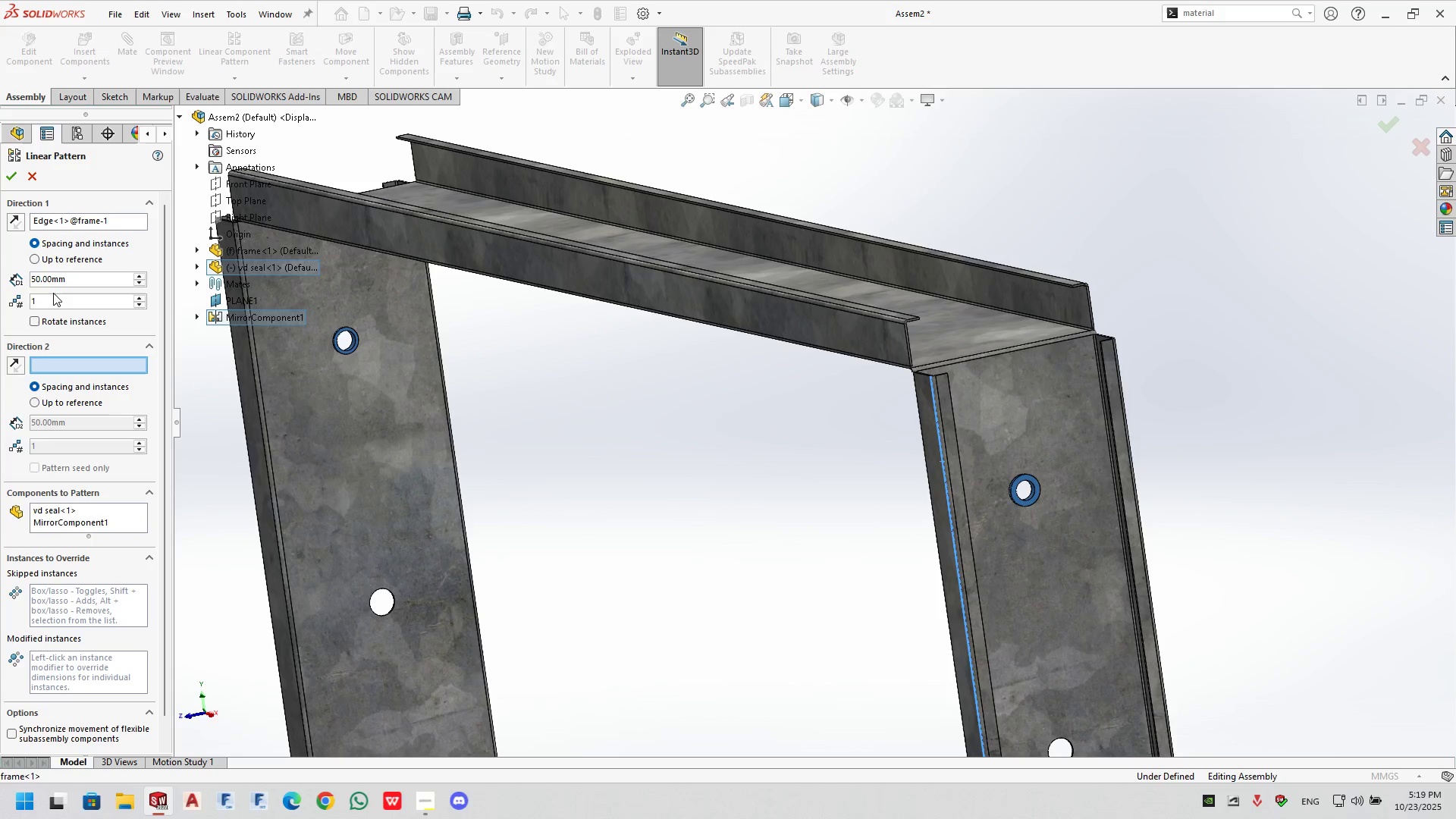 
double_click([53, 299])
 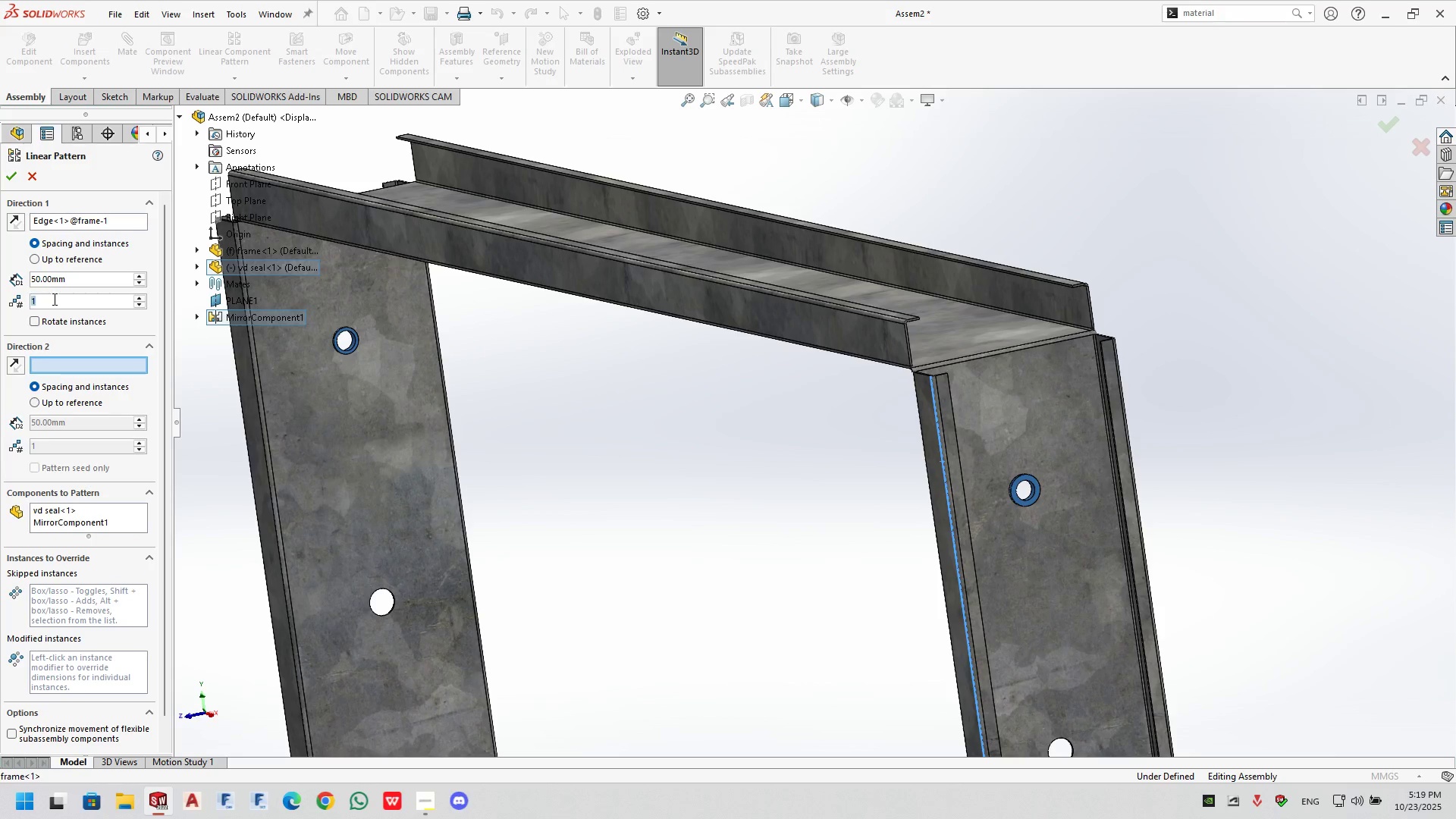 
triple_click([53, 299])
 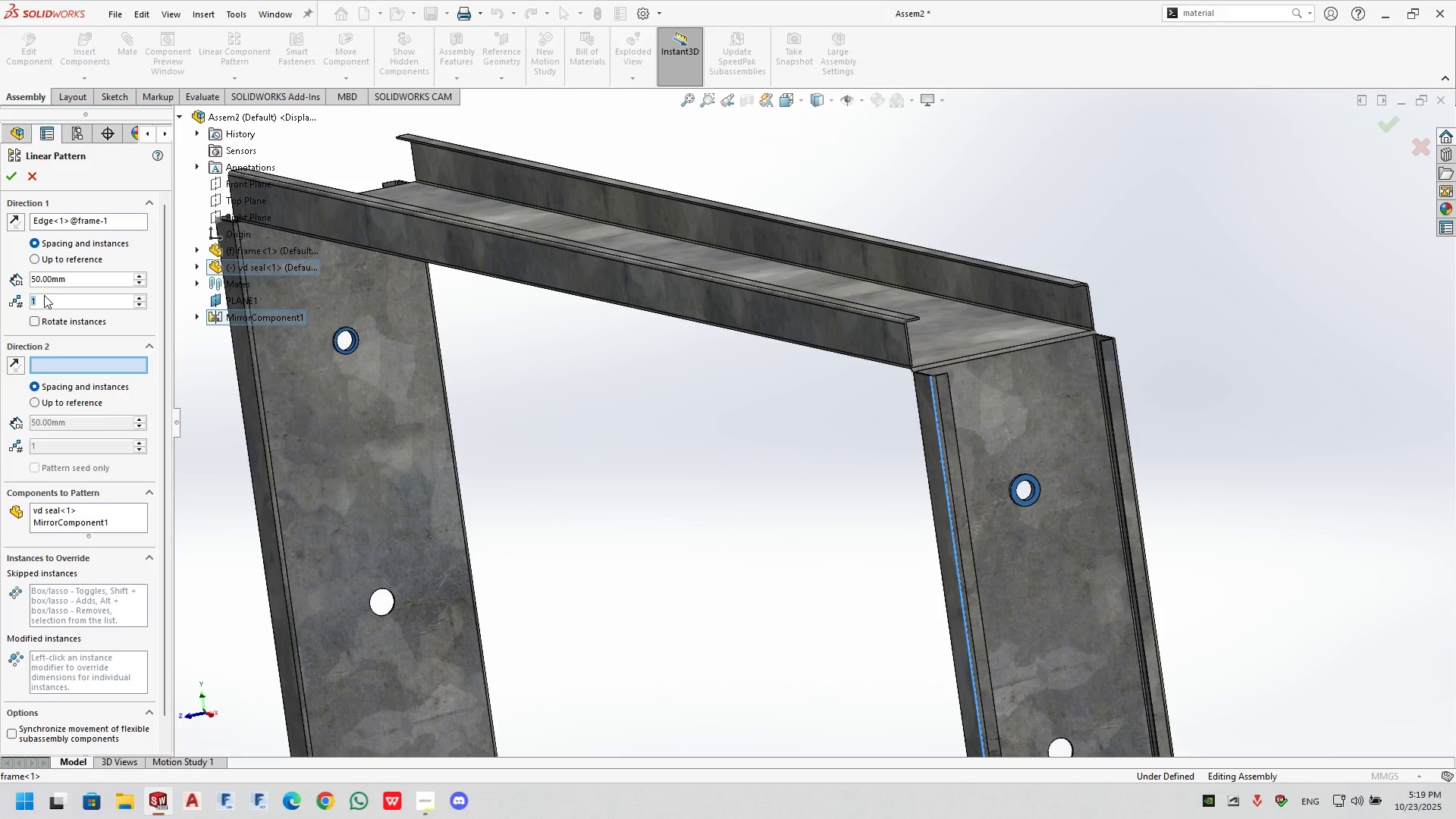 
key(Numpad8)
 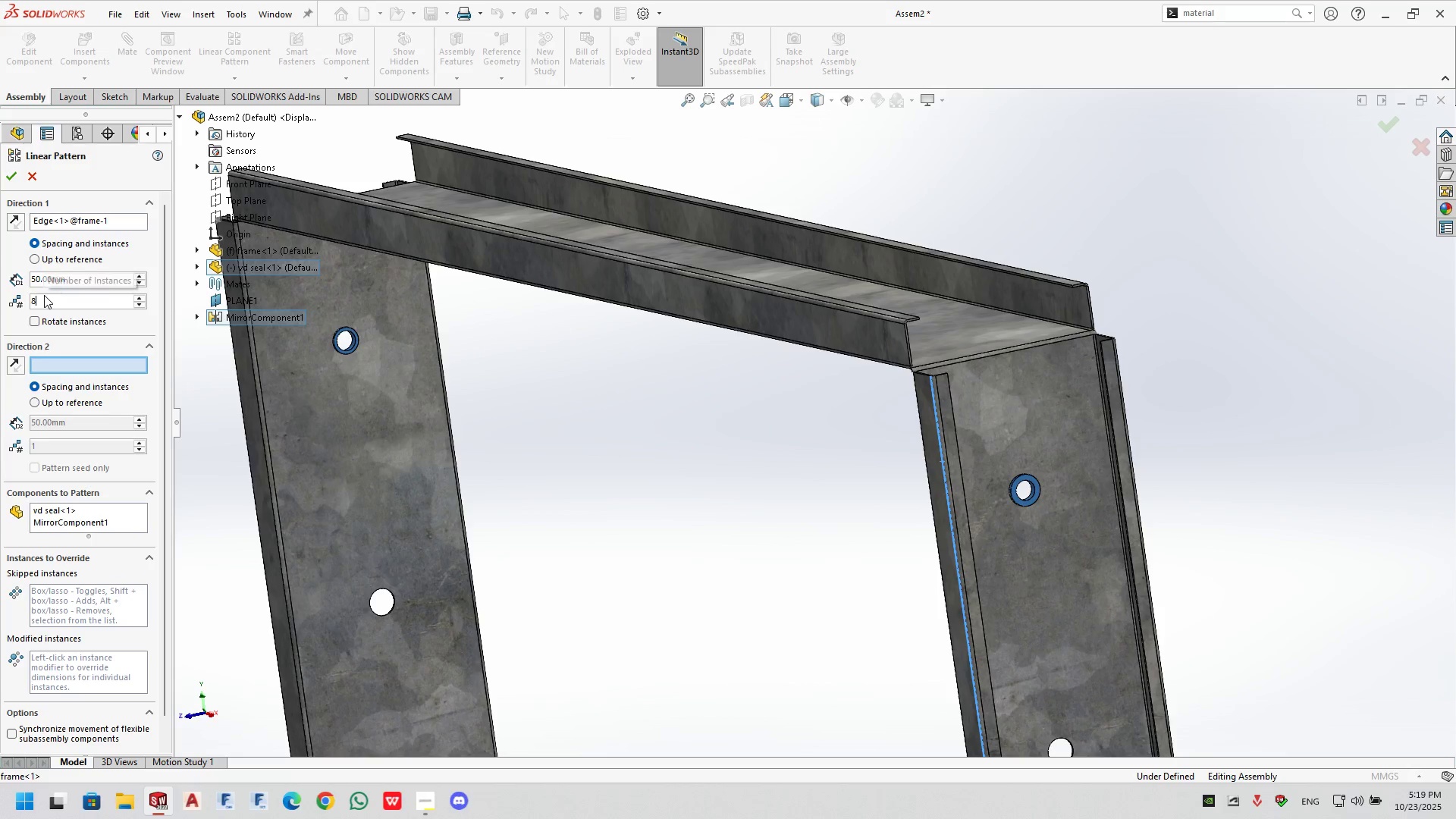 
key(NumpadEnter)
 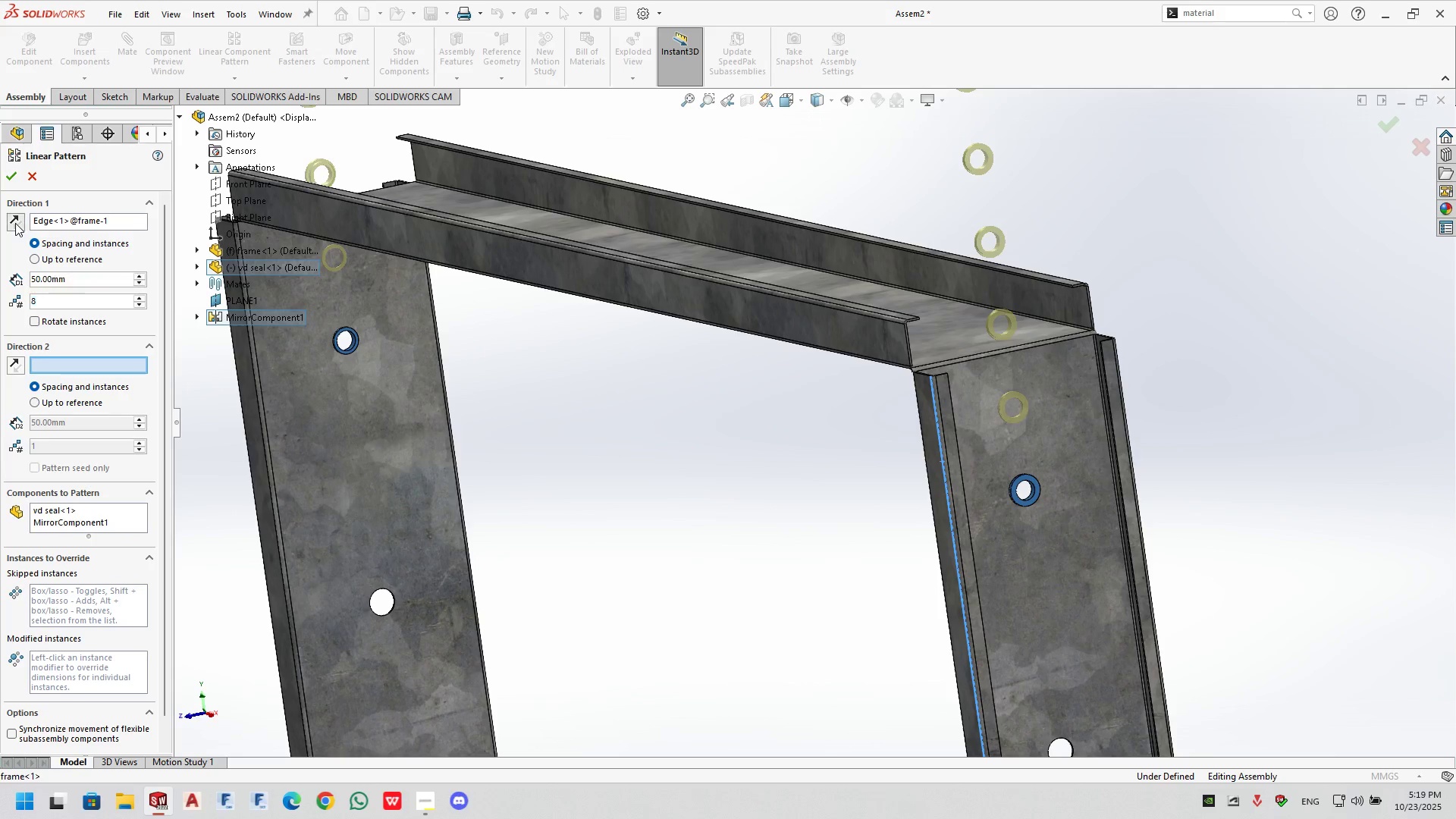 
double_click([99, 279])
 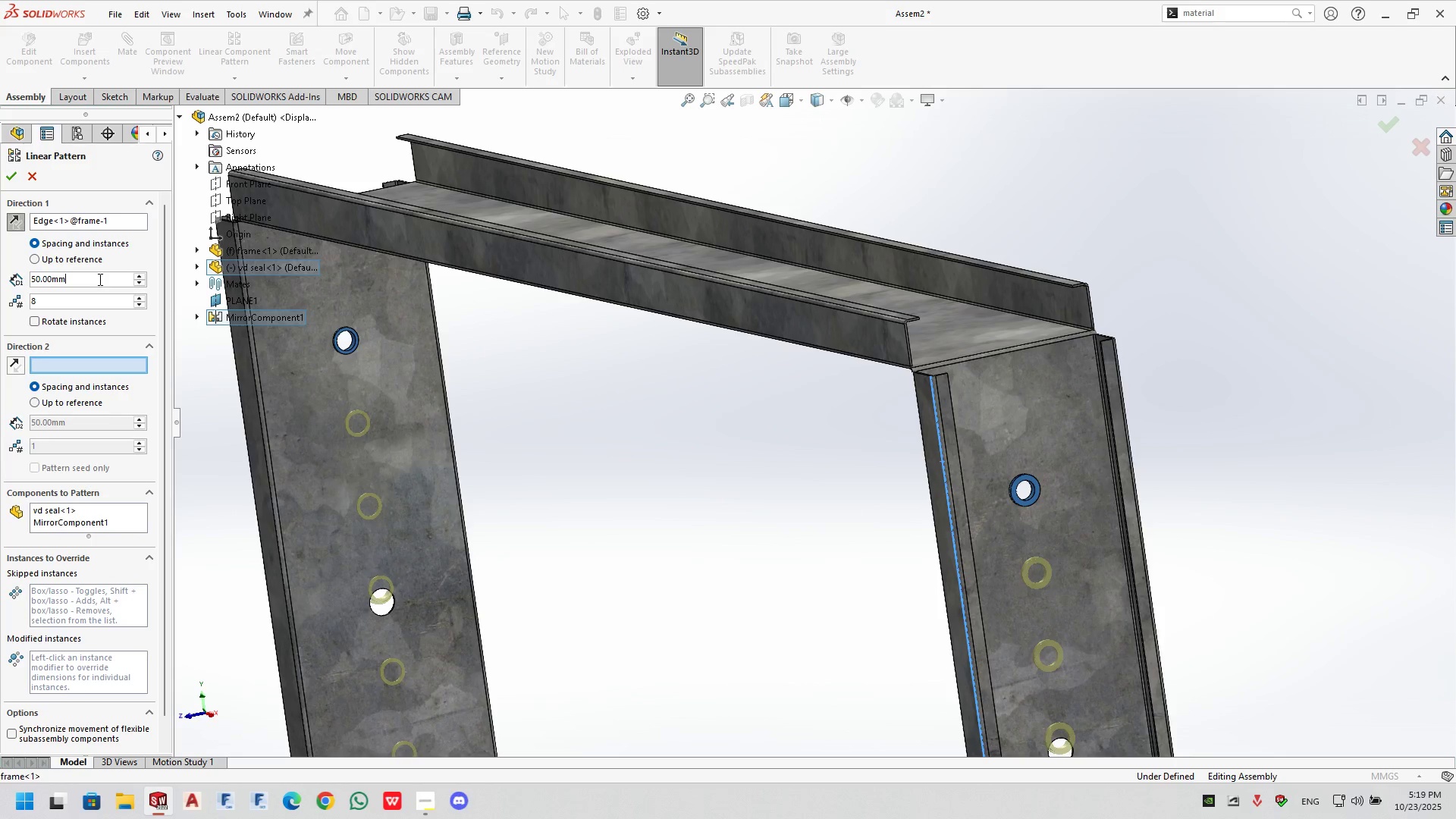 
triple_click([99, 279])
 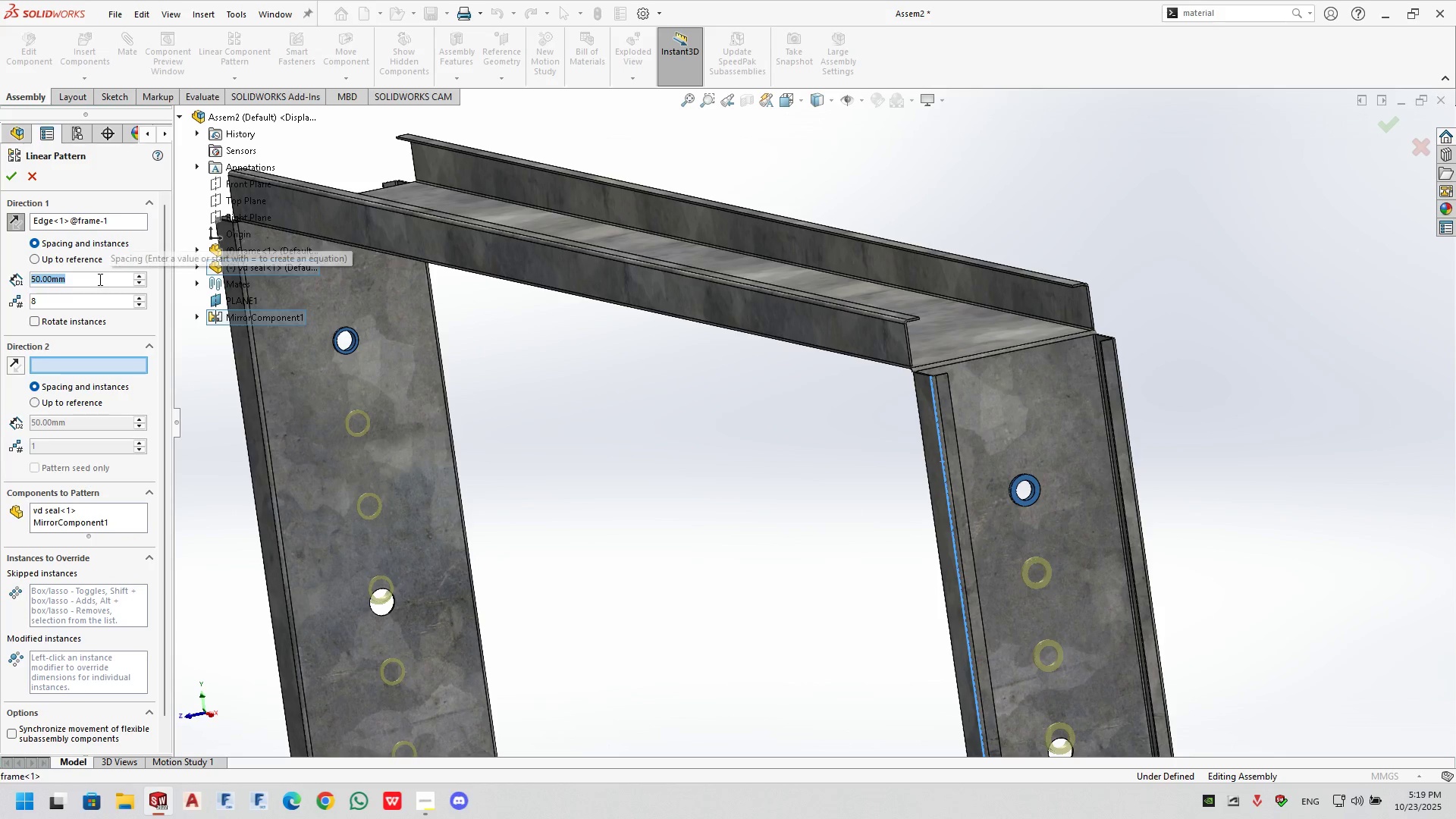 
key(Numpad1)
 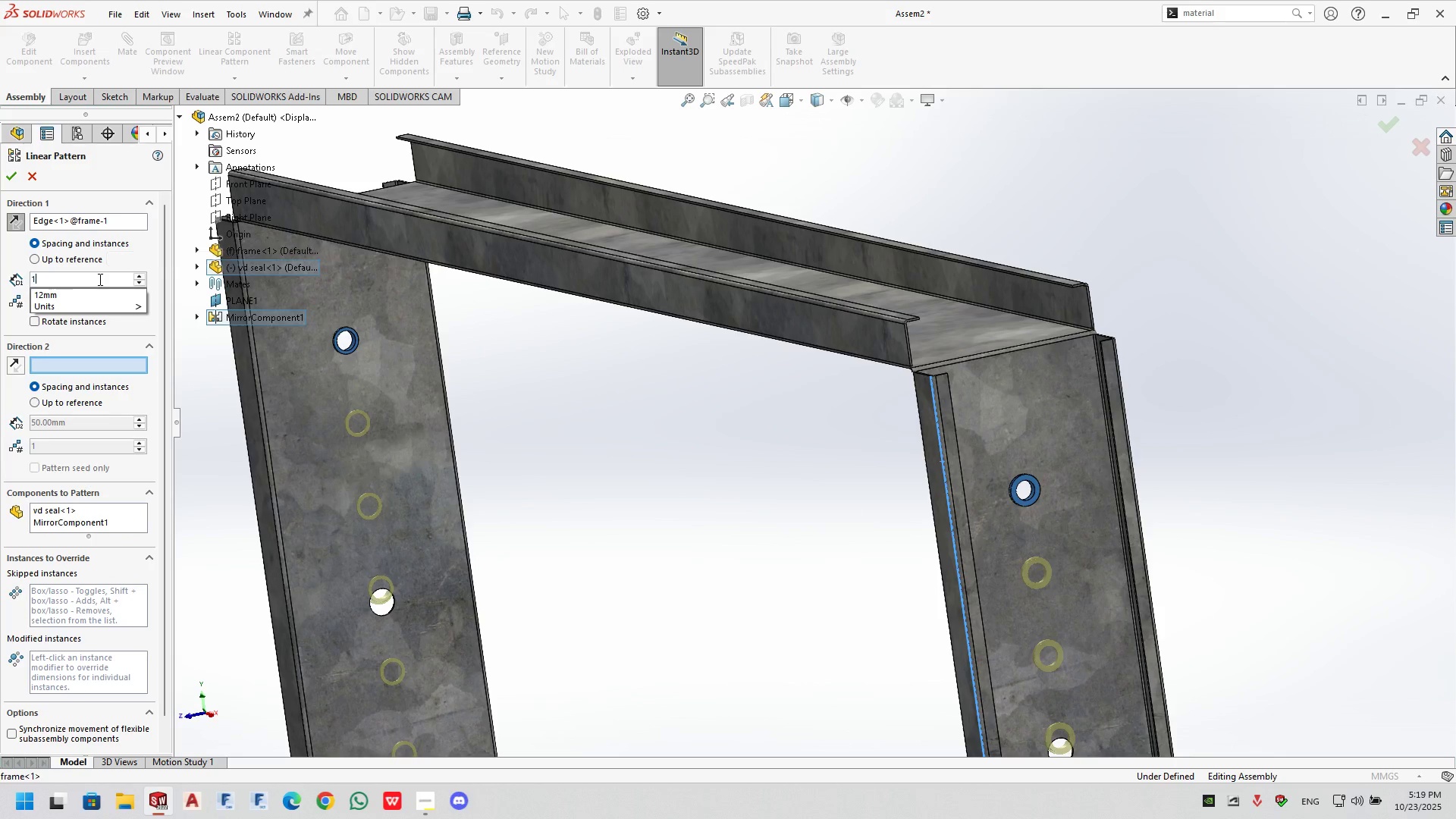 
key(Numpad5)
 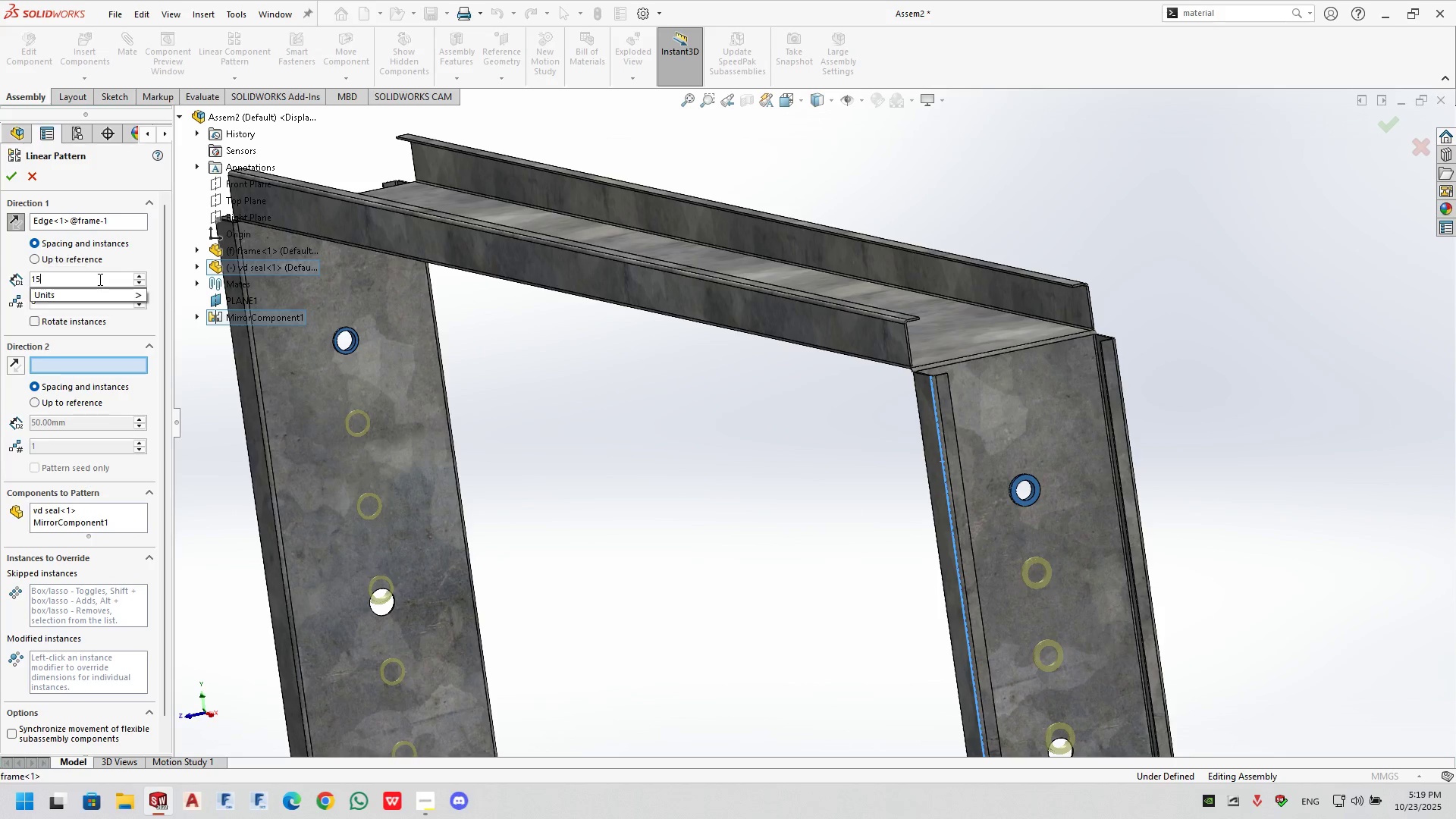 
key(Numpad8)
 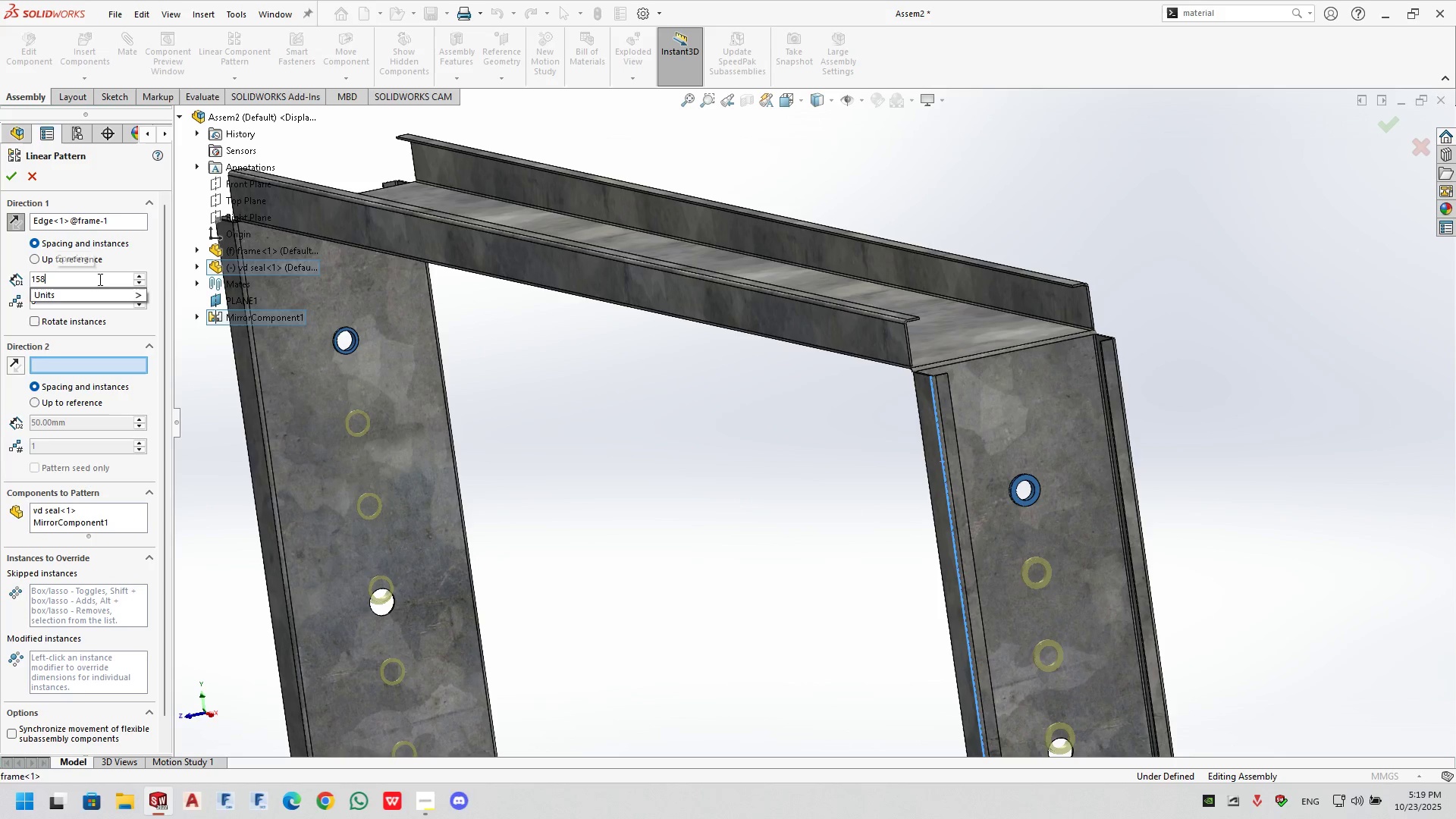 
key(NumpadDecimal)
 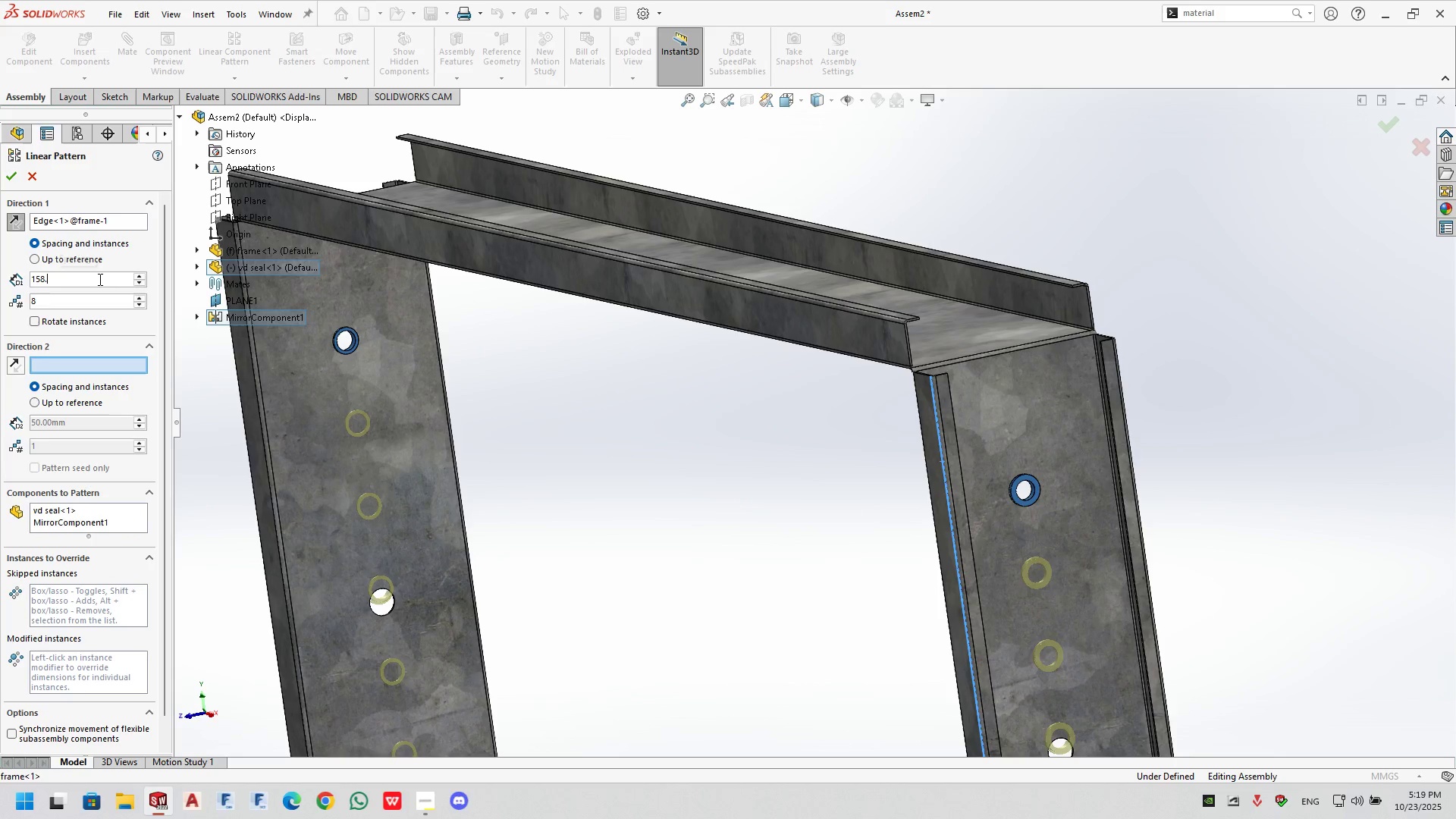 
key(Numpad0)
 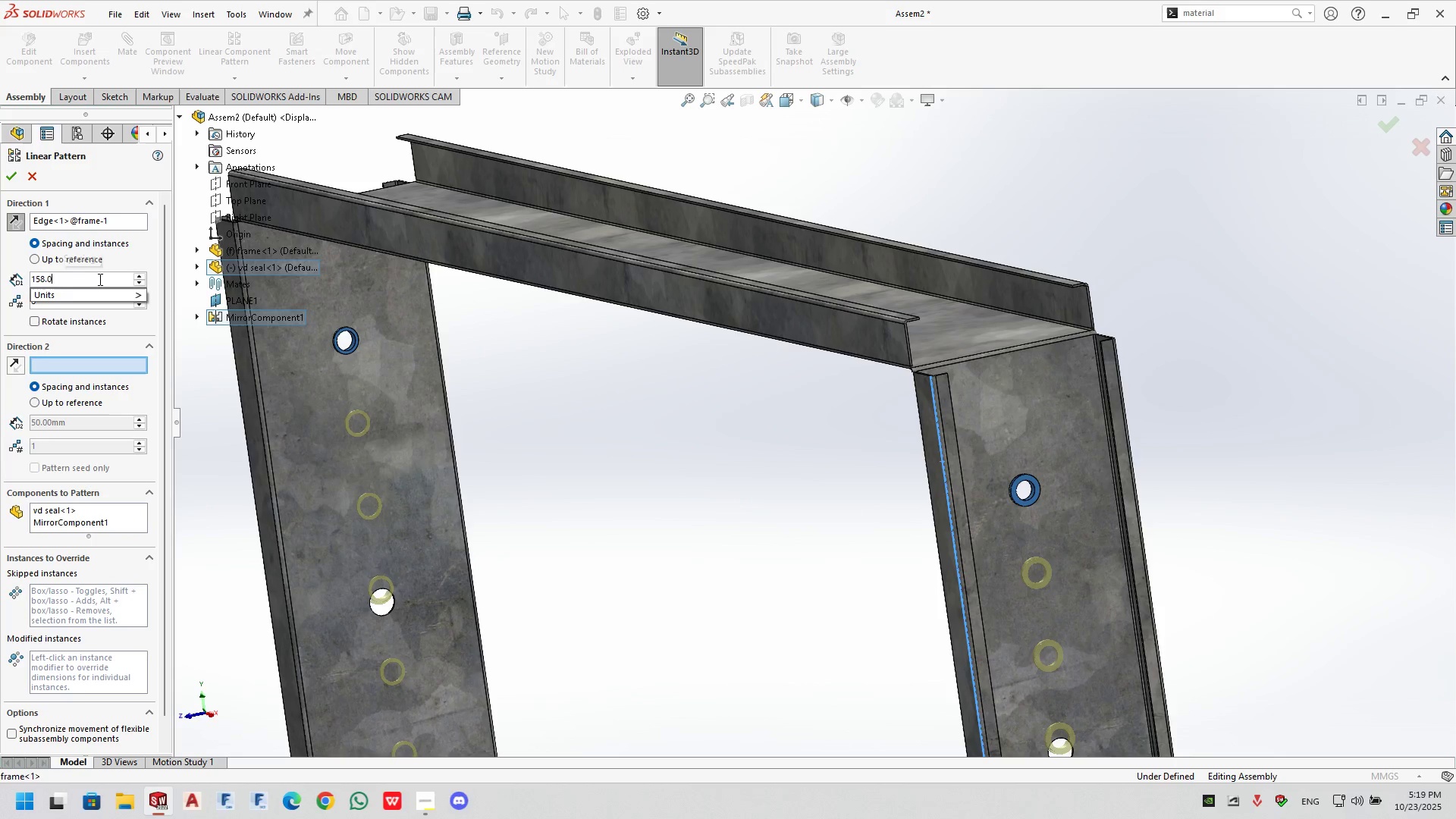 
key(Numpad2)
 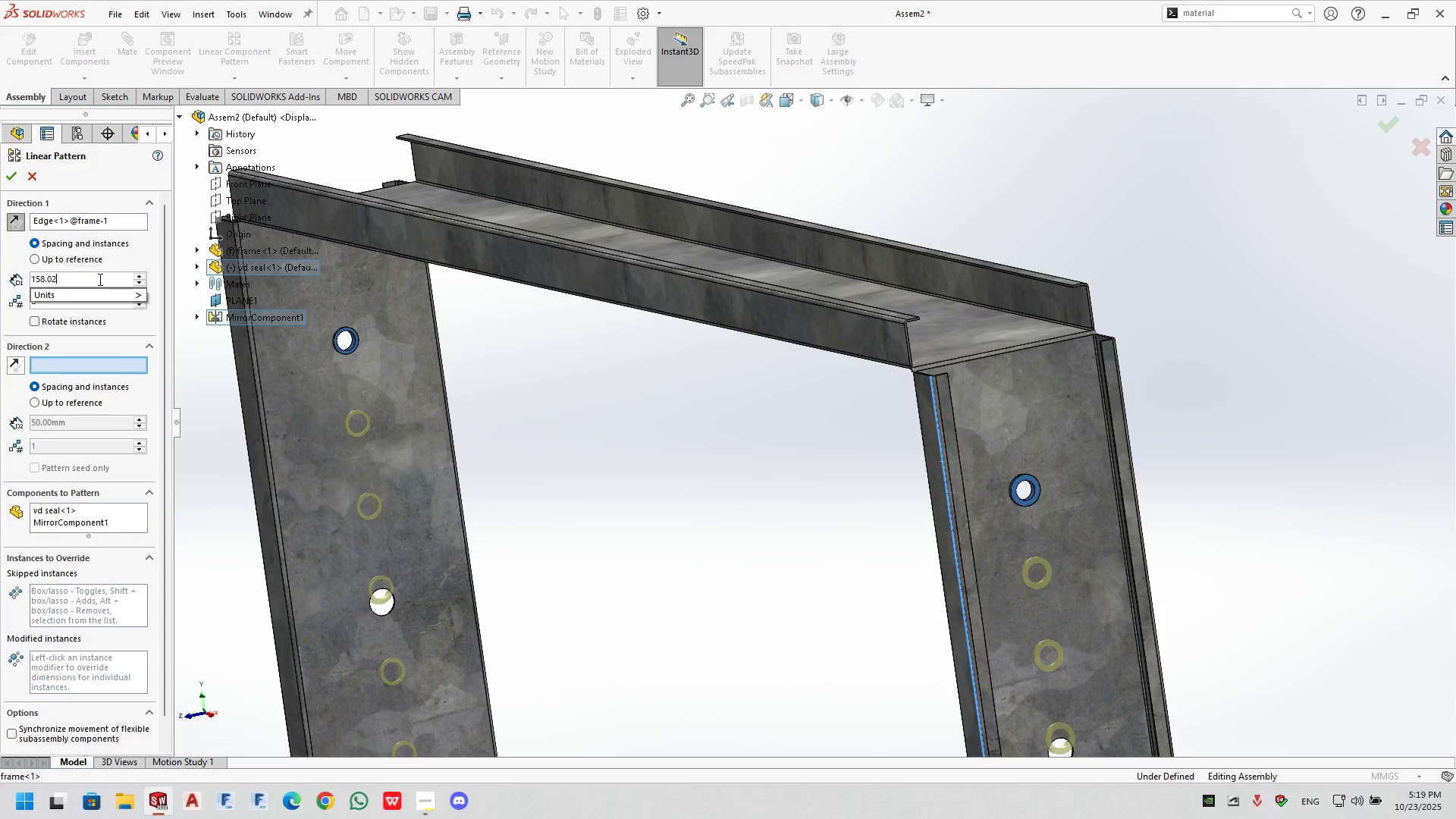 
key(NumpadEnter)
 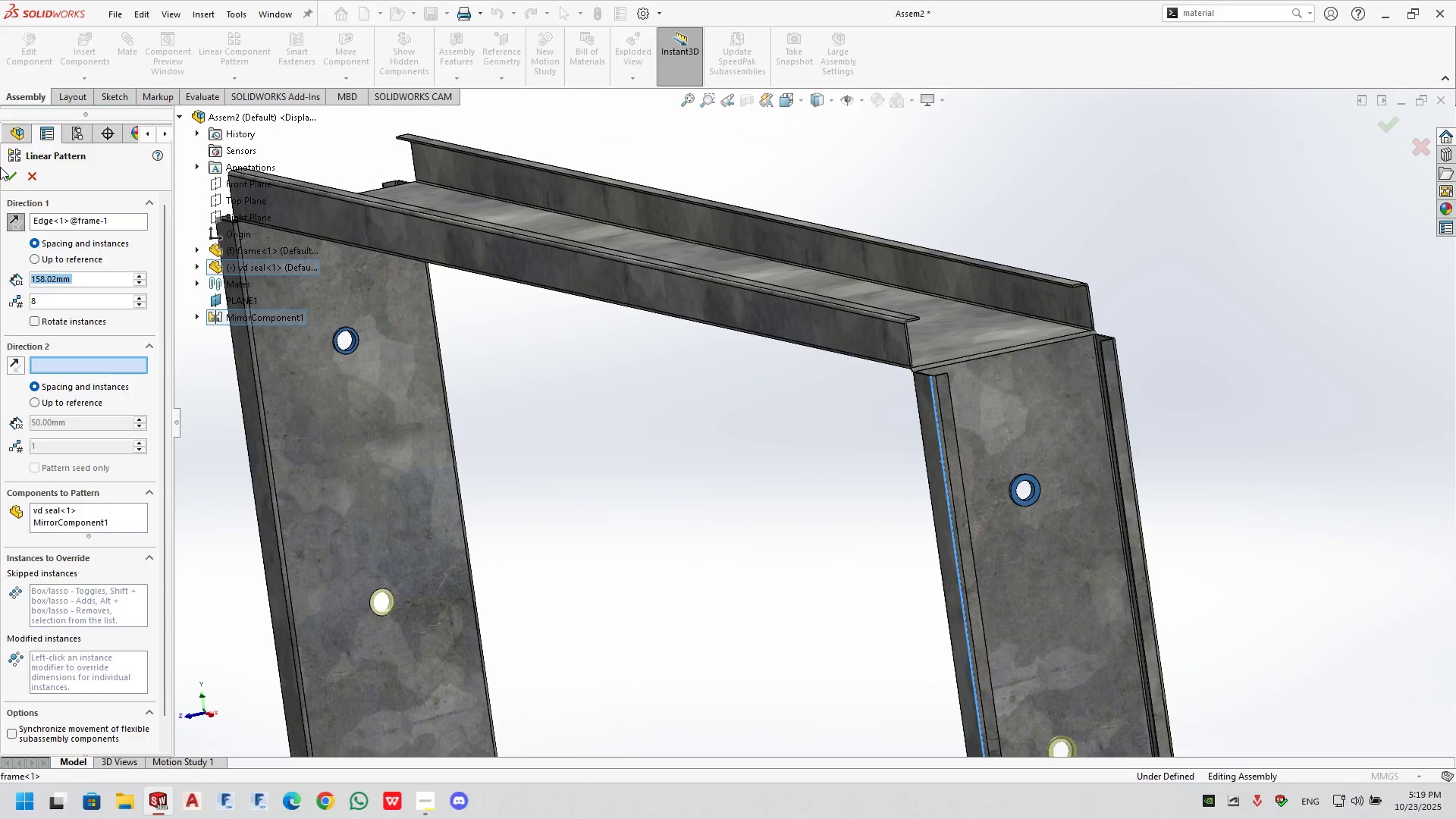 
left_click([7, 174])
 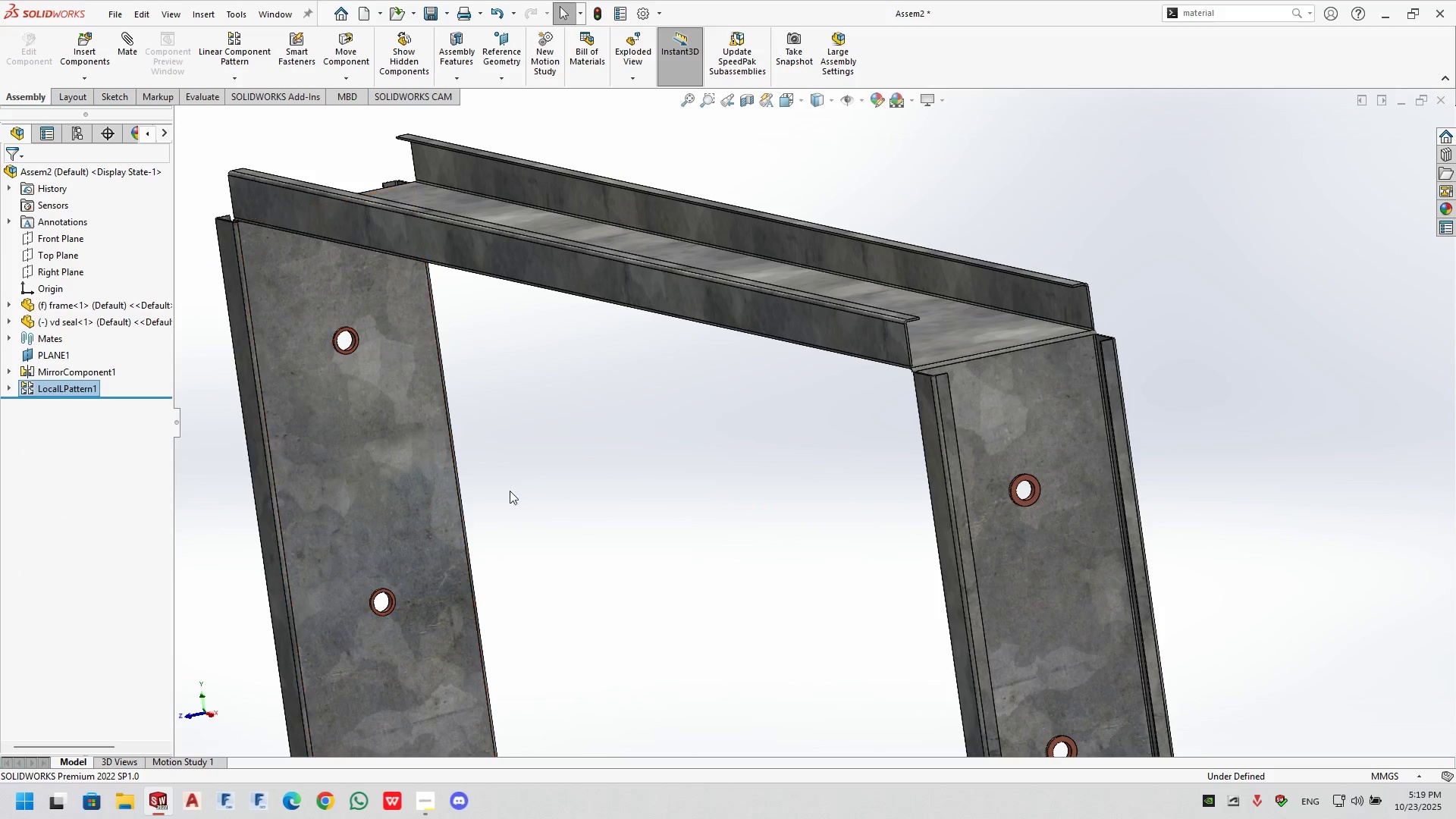 
scroll: coordinate [871, 678], scroll_direction: up, amount: 7.0
 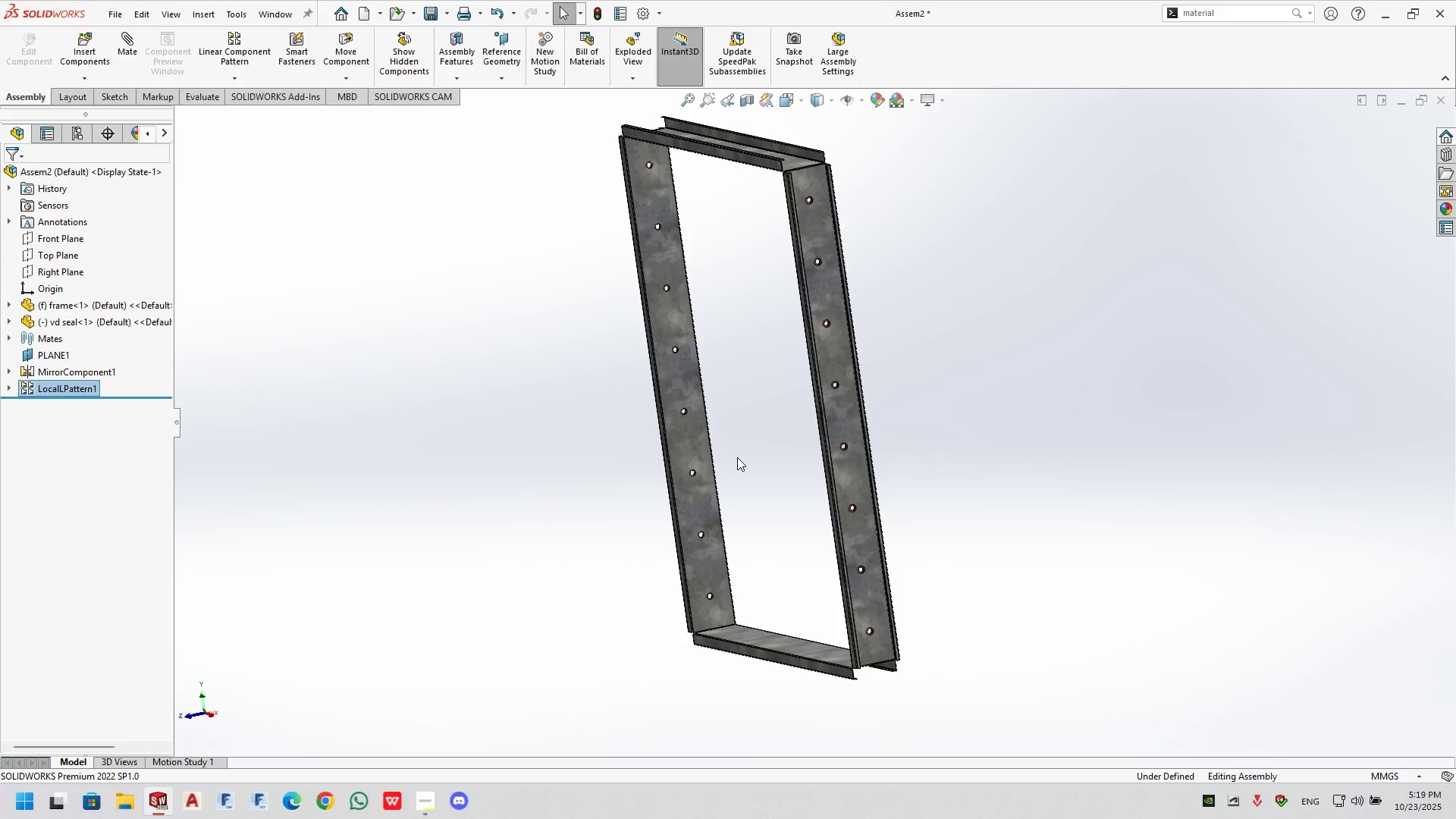 
middle_click([737, 457])
 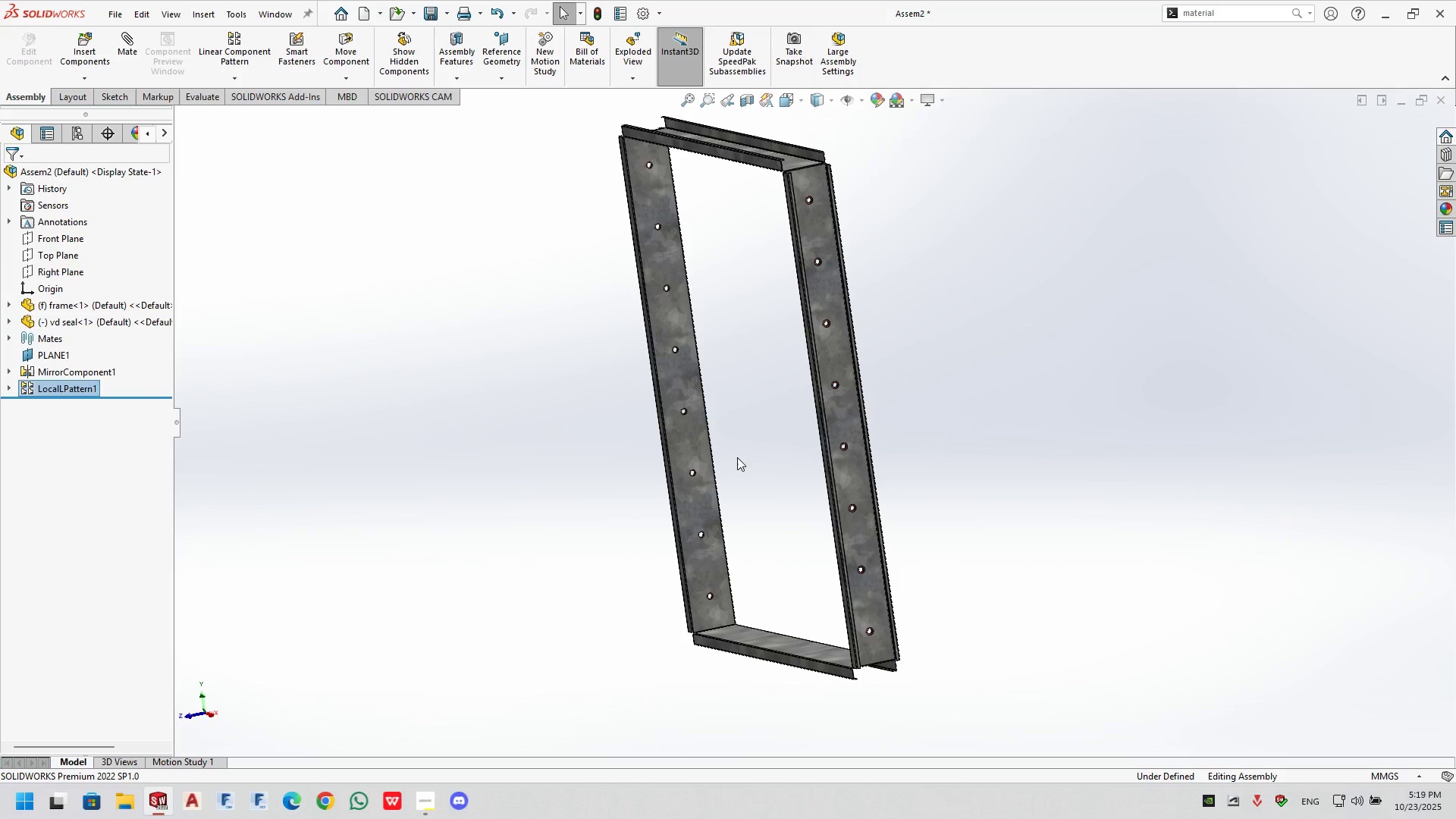 
middle_click([737, 457])
 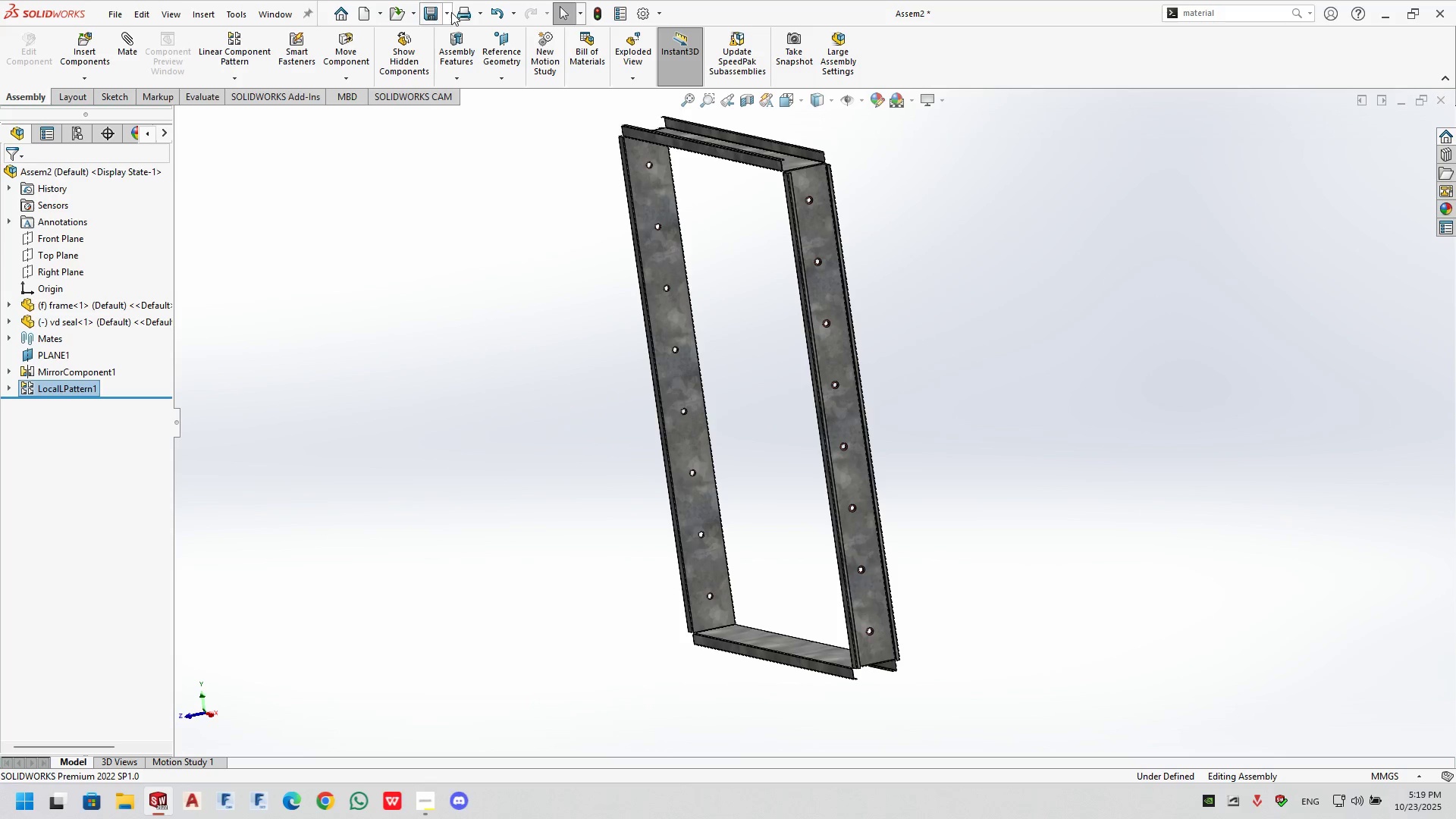 
left_click([449, 11])
 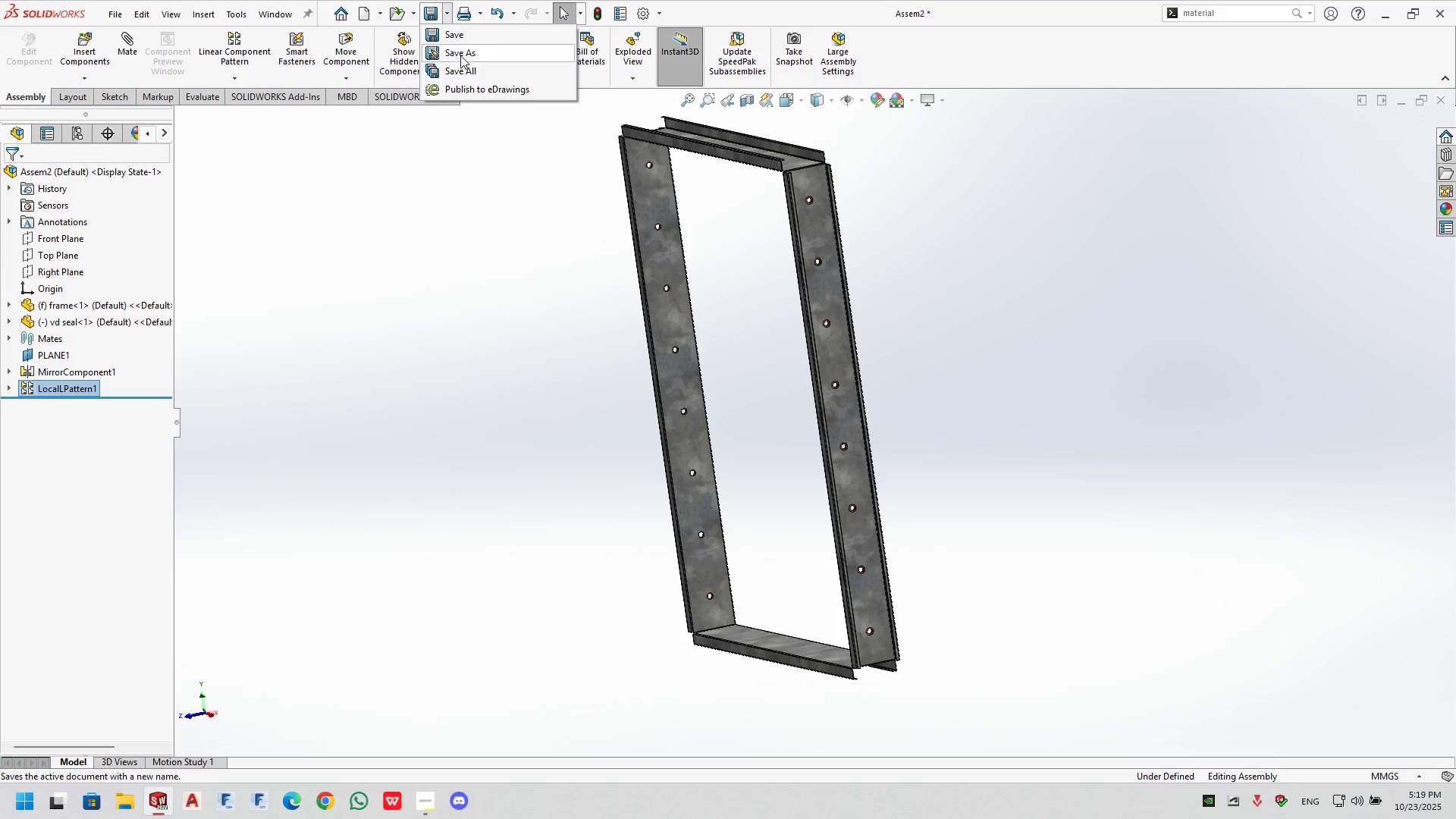 
left_click([460, 55])
 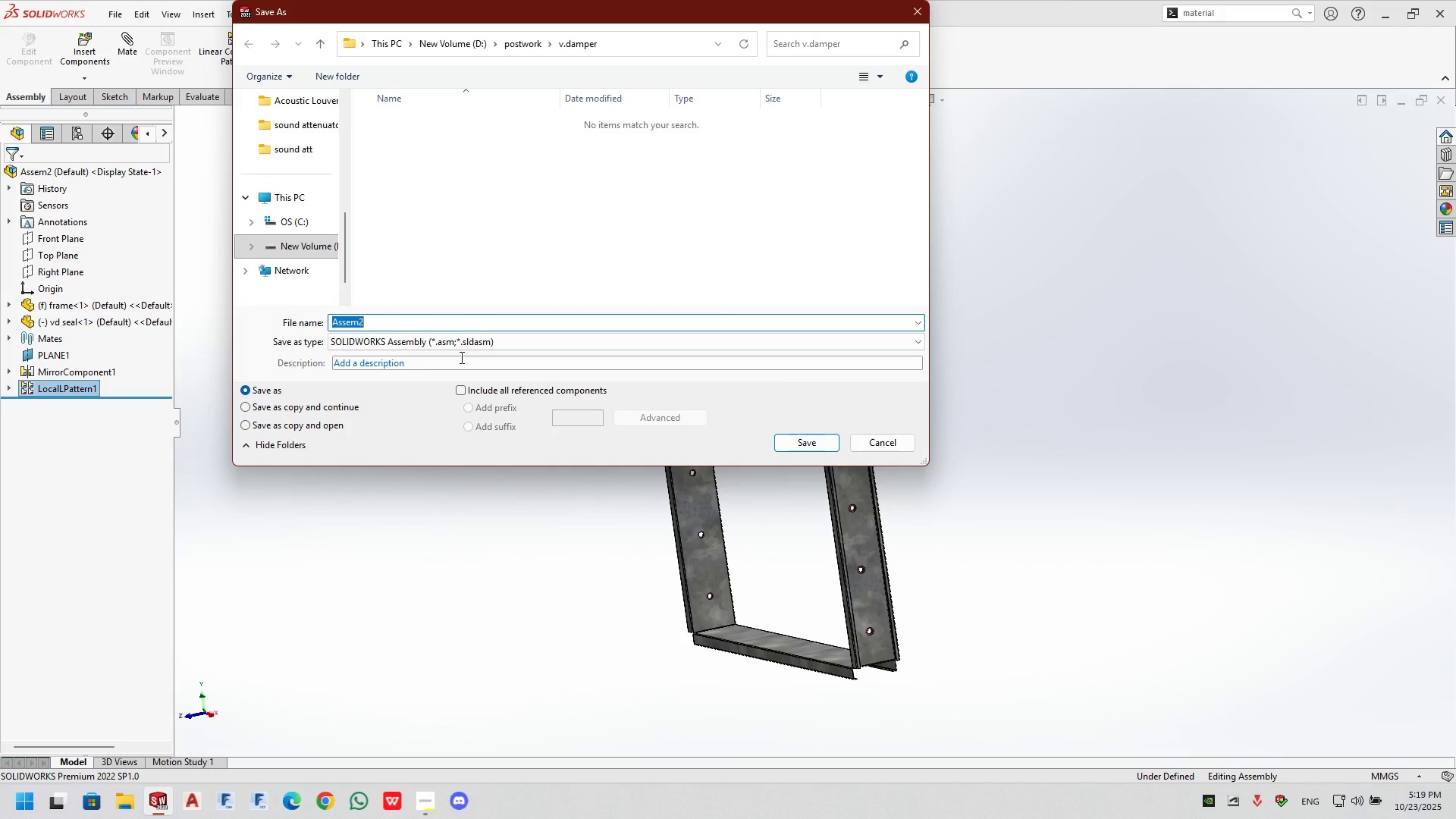 
type(v.damper assebmyl)
key(Backspace)
key(Backspace)
type(ly)
 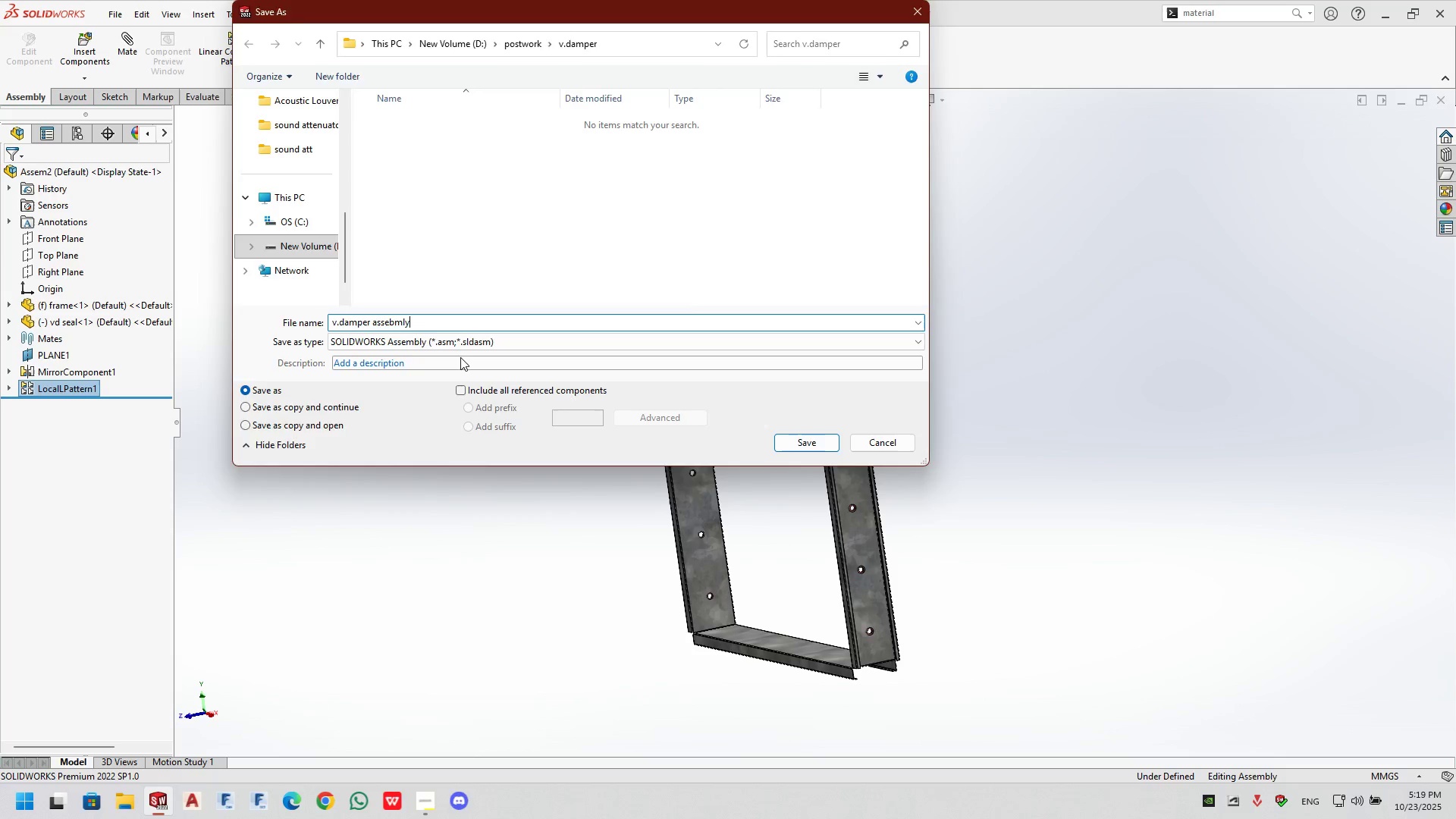 
key(Enter)
 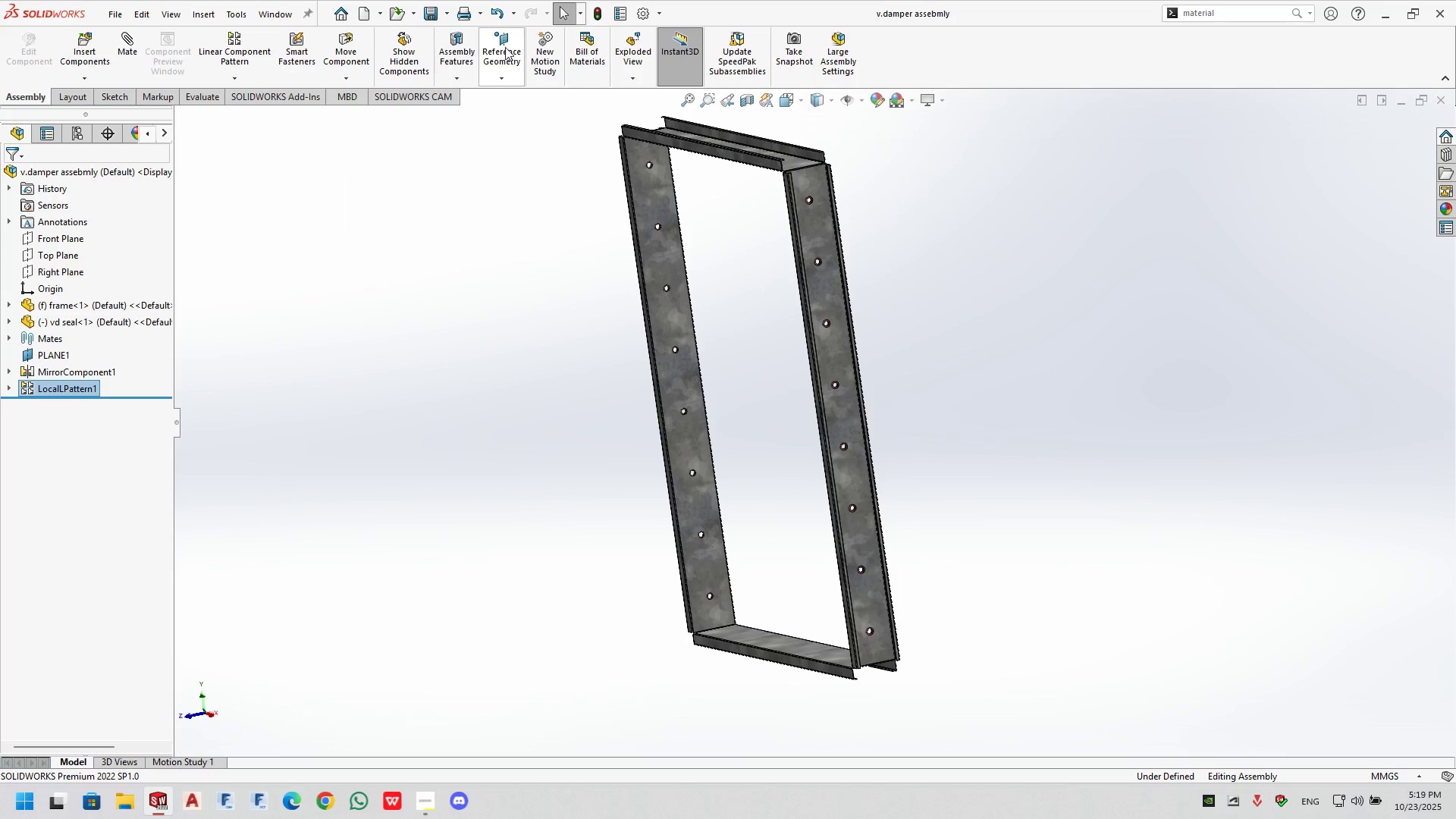 
left_click([446, 10])
 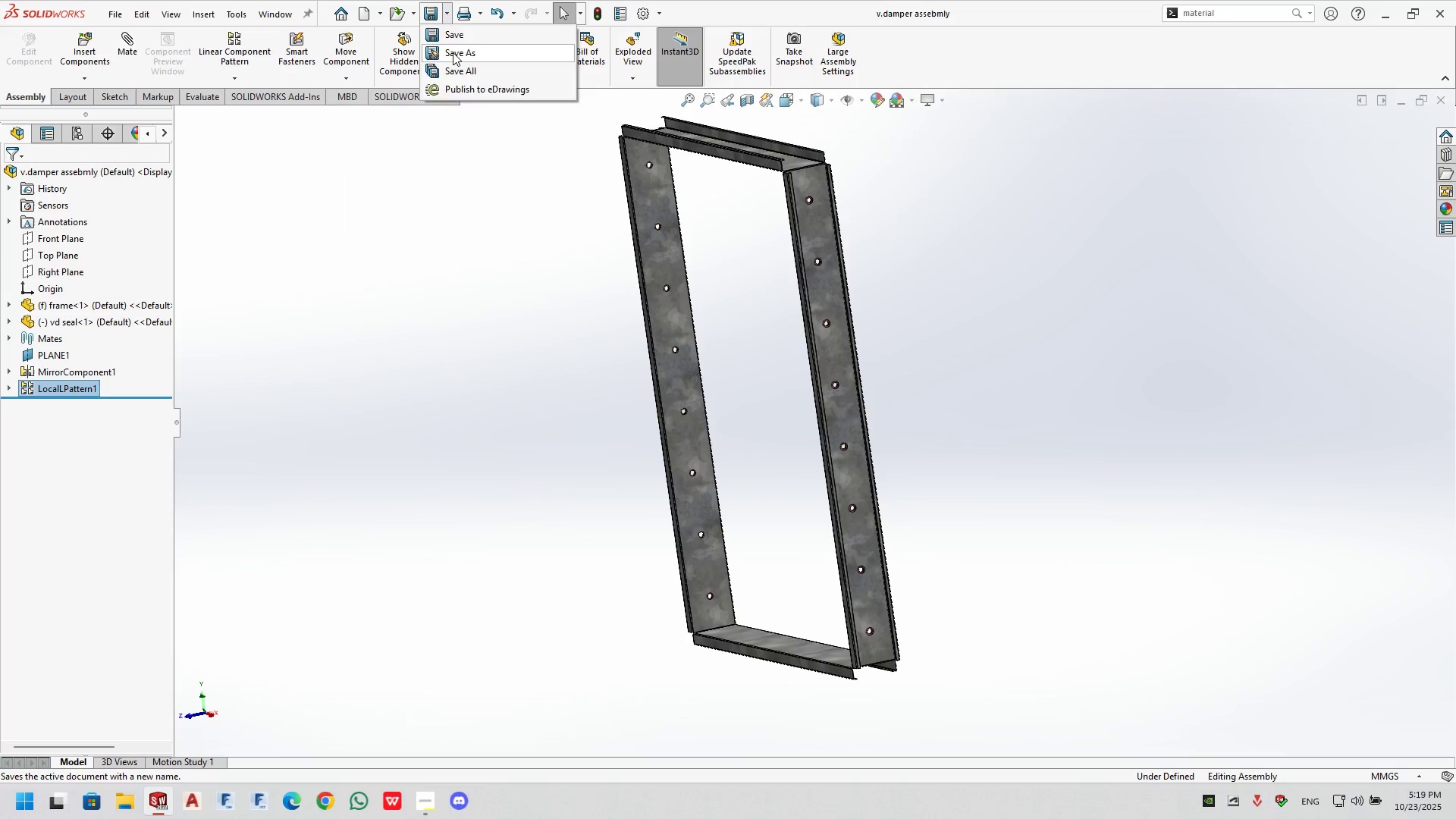 
left_click([453, 52])
 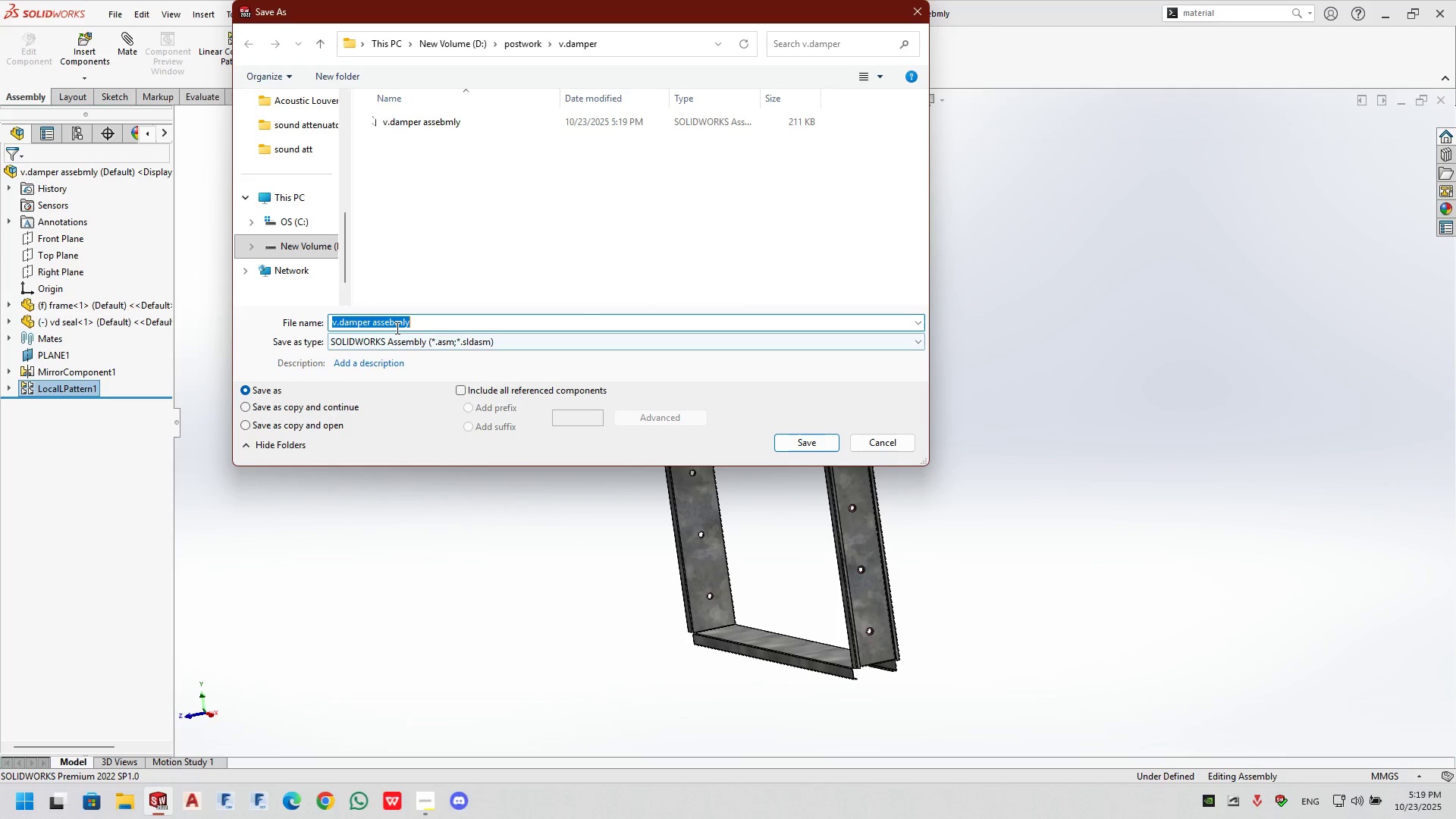 
left_click([396, 328])
 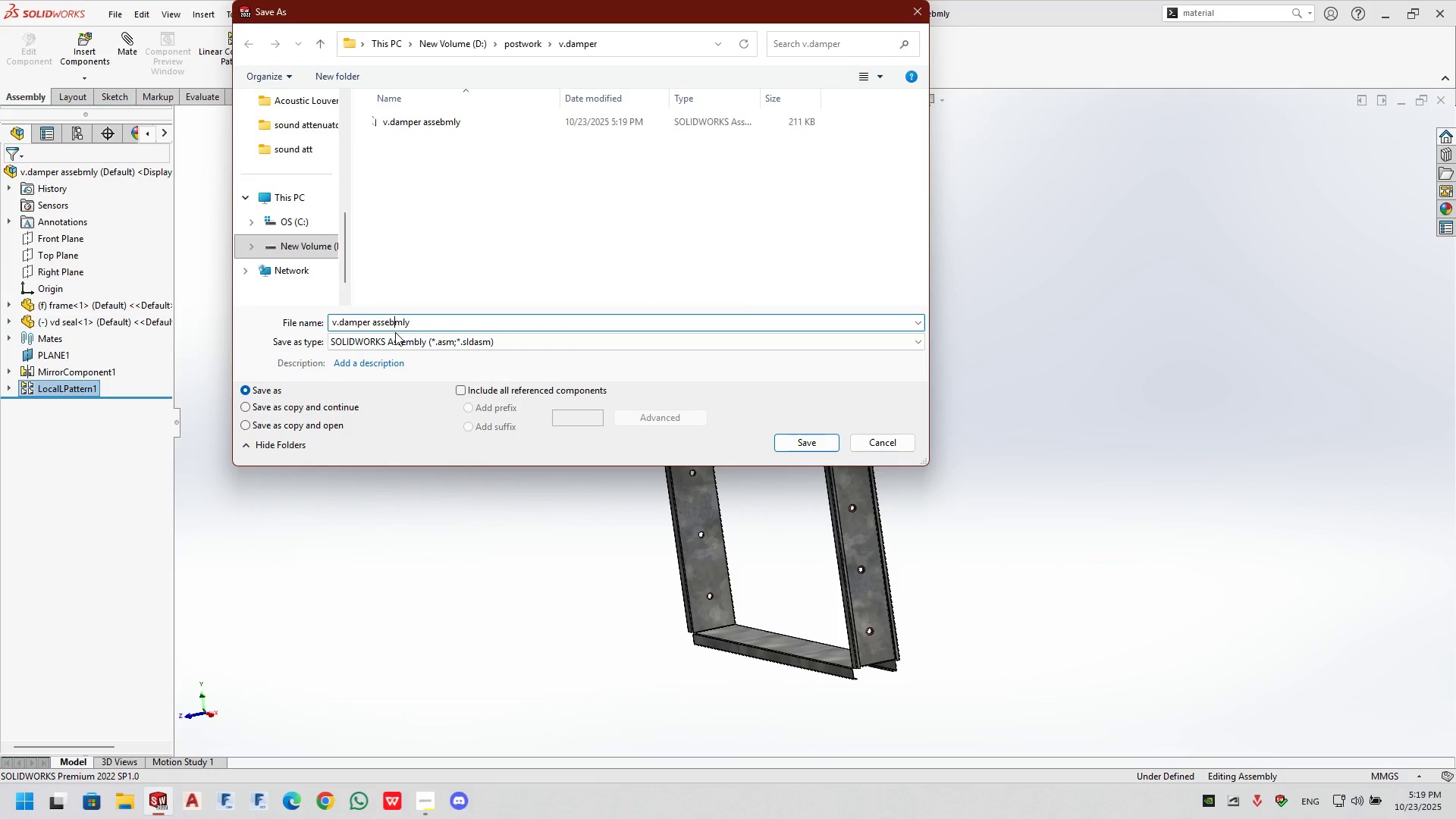 
key(Backspace)
 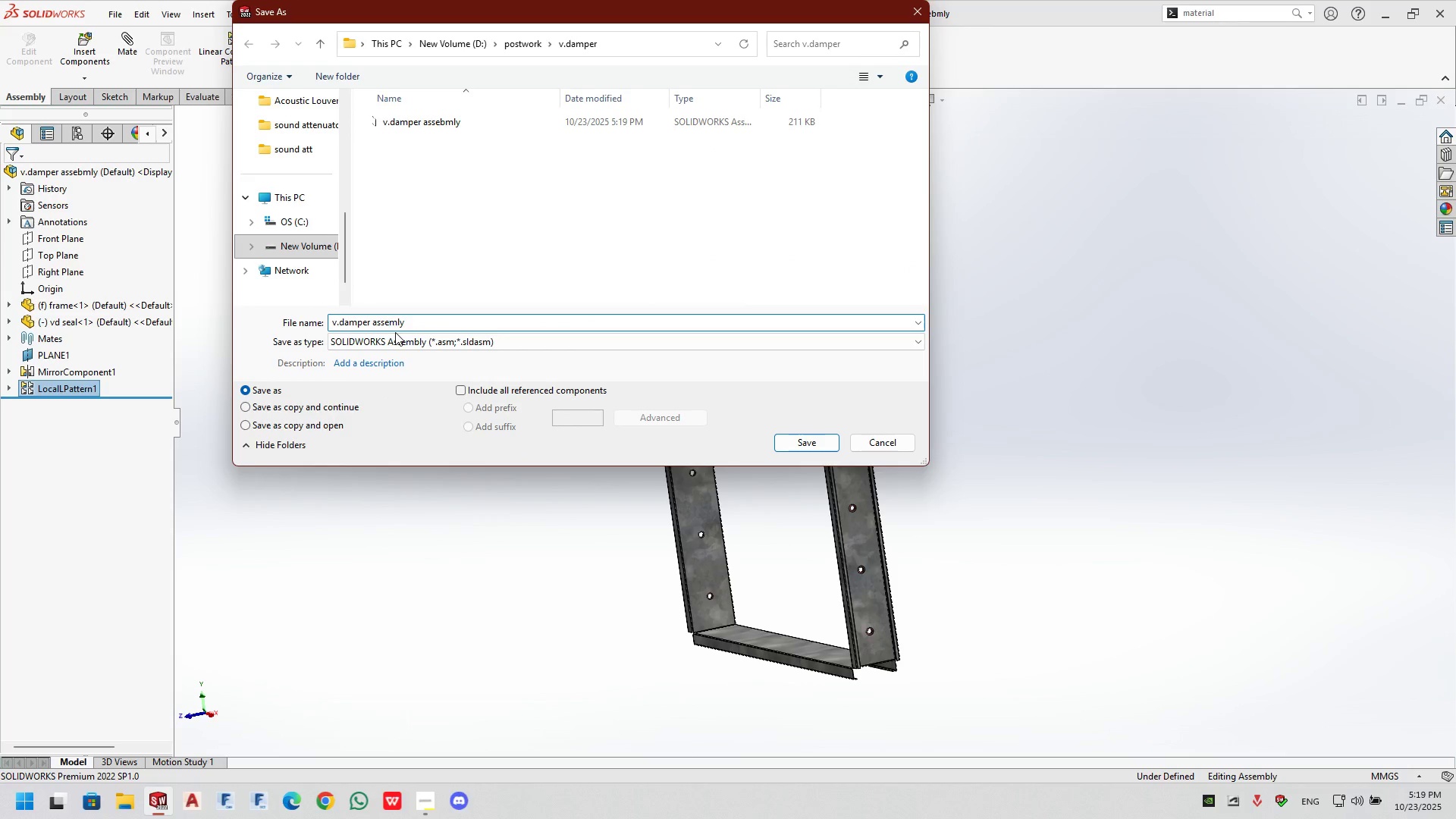 
key(Enter)
 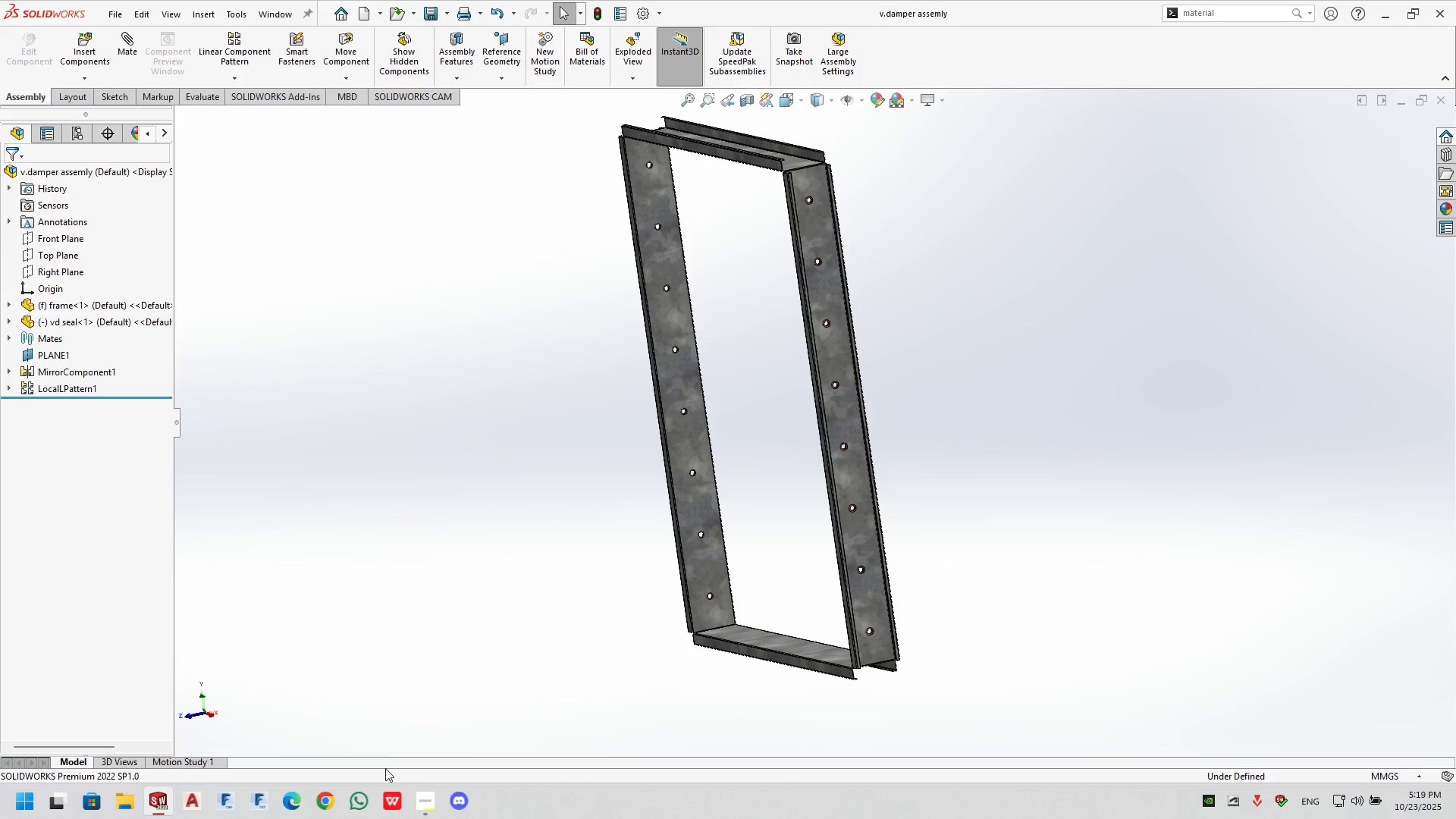 
left_click([432, 804])